 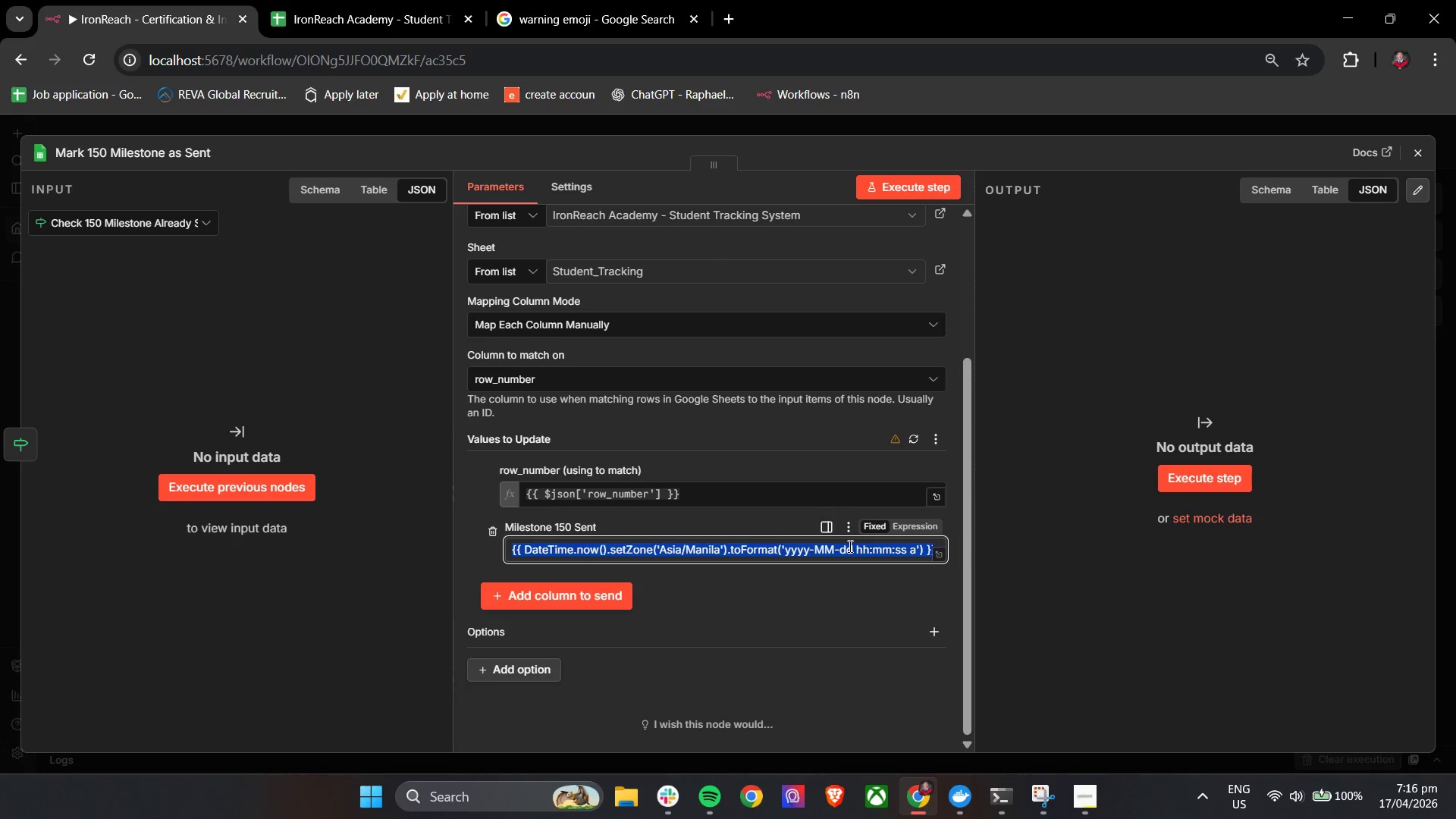 
left_click([902, 530])
 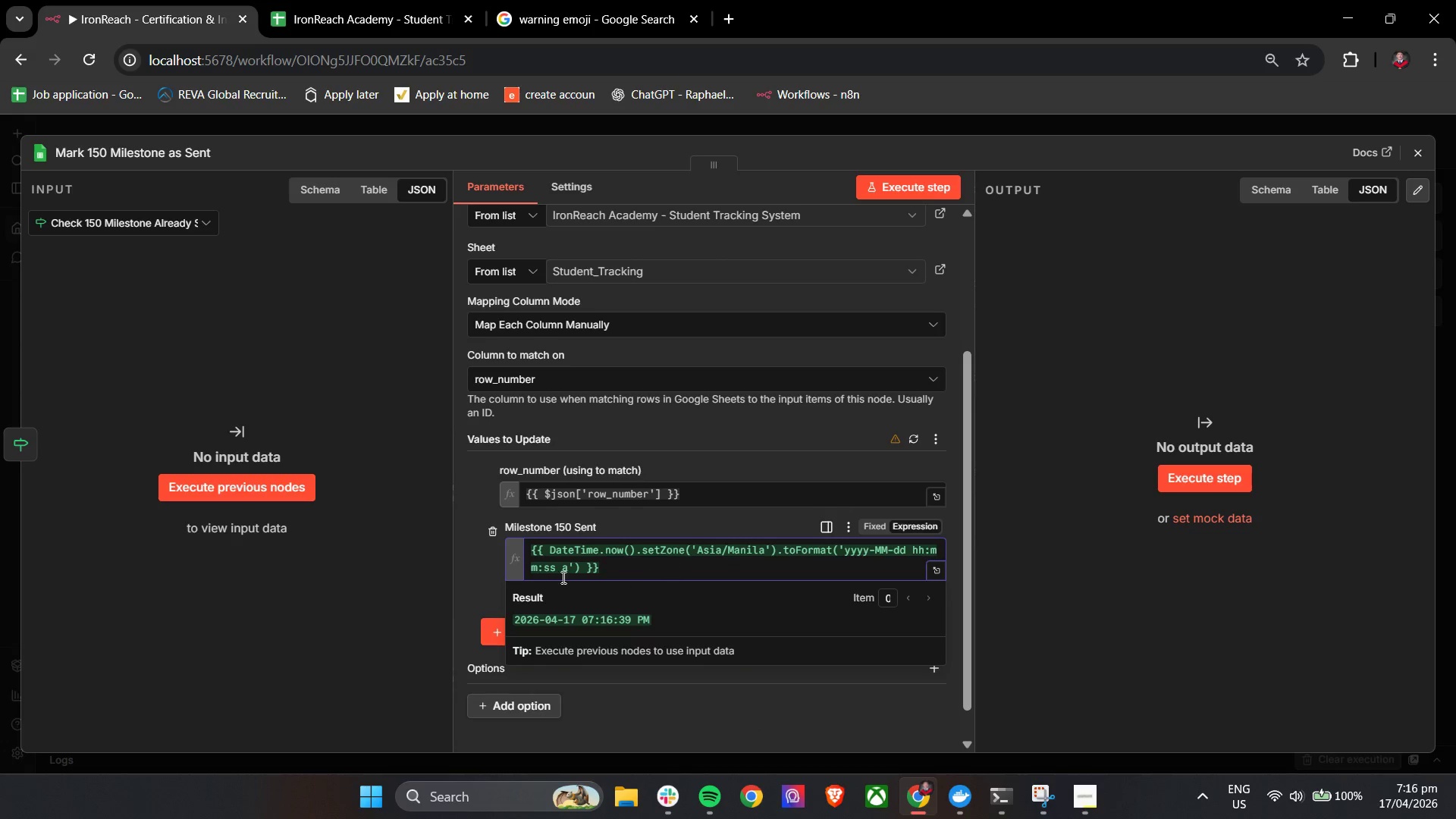 
left_click([478, 574])
 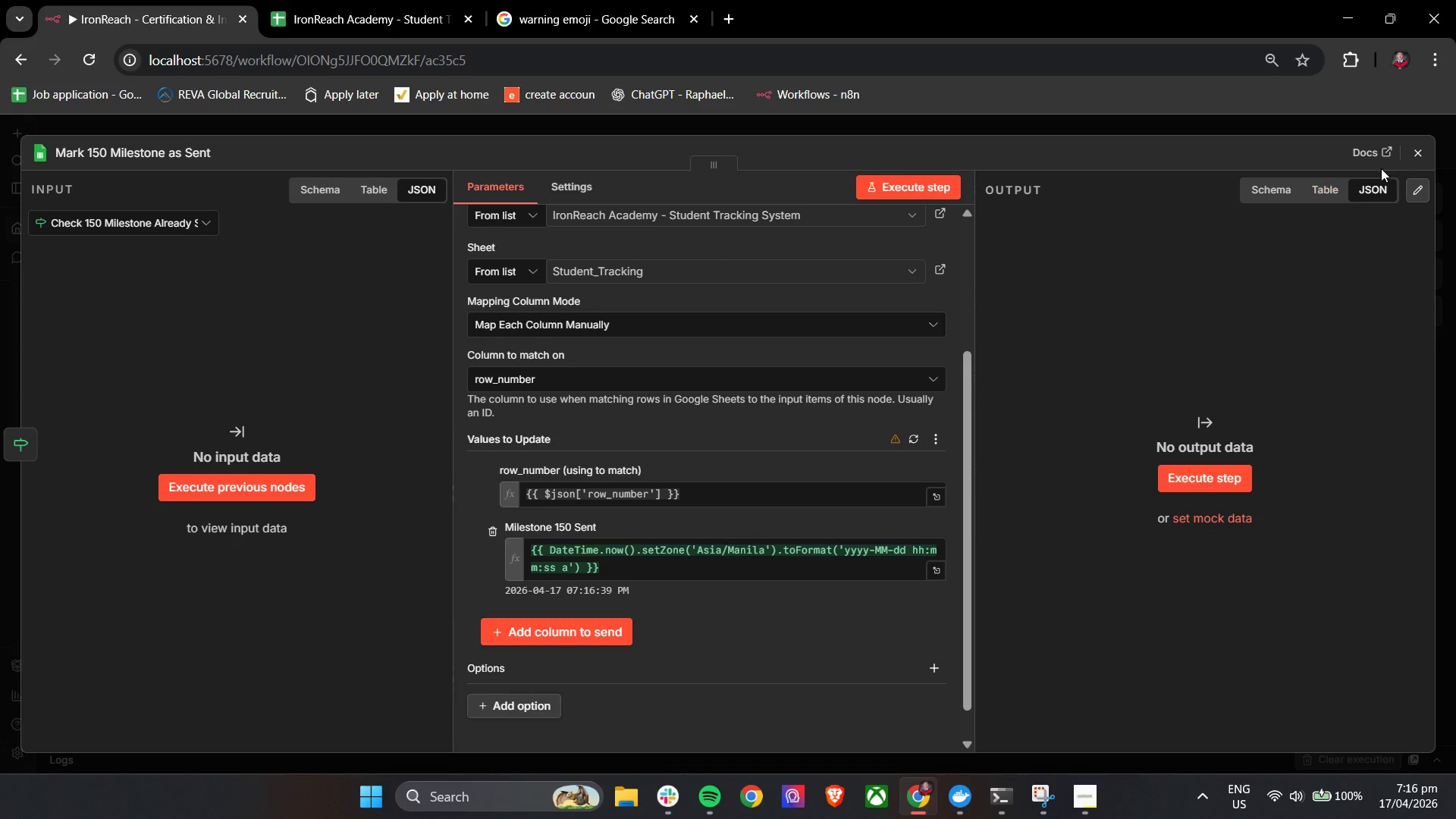 
left_click([1417, 153])
 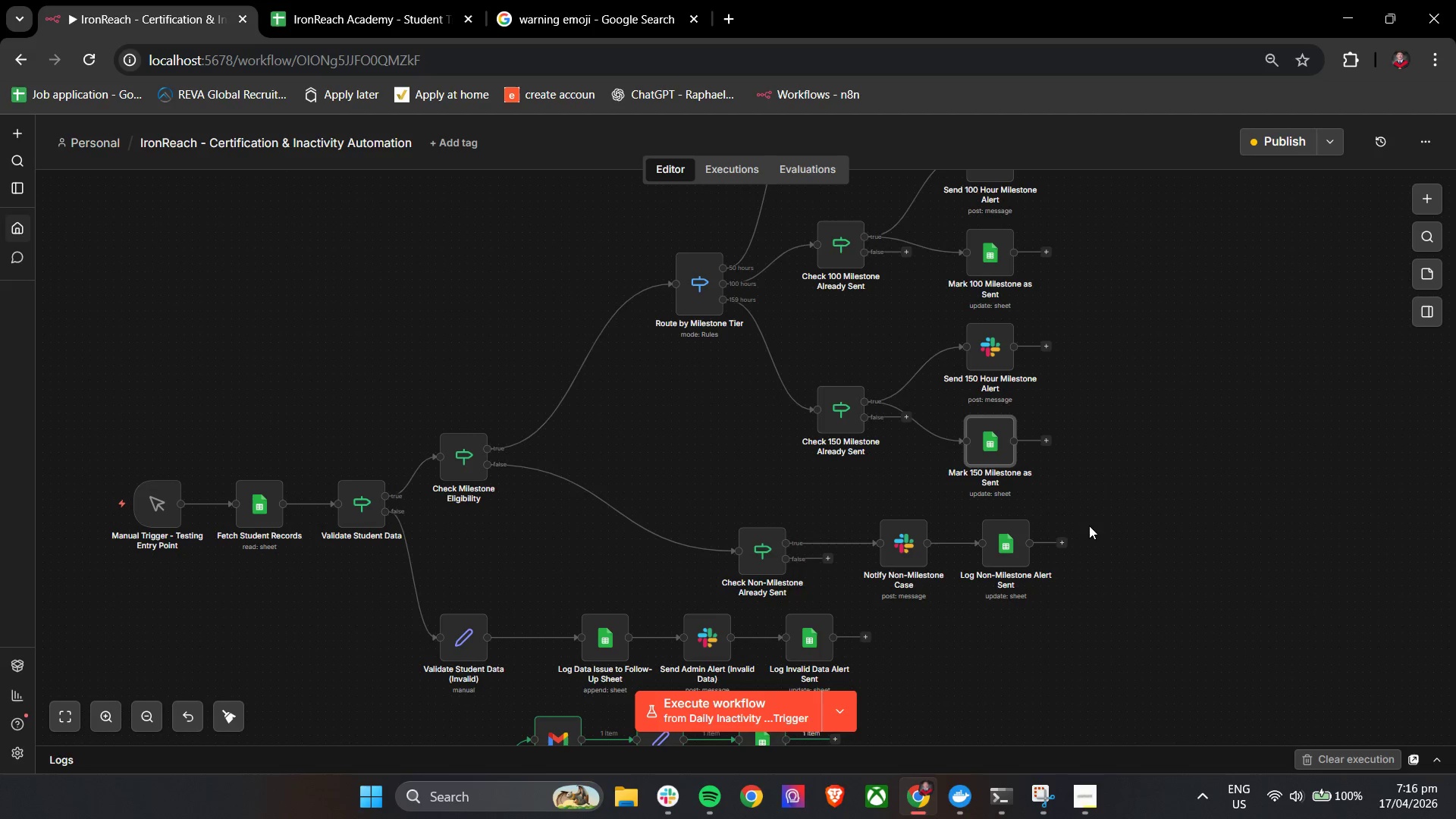 
left_click([994, 353])
 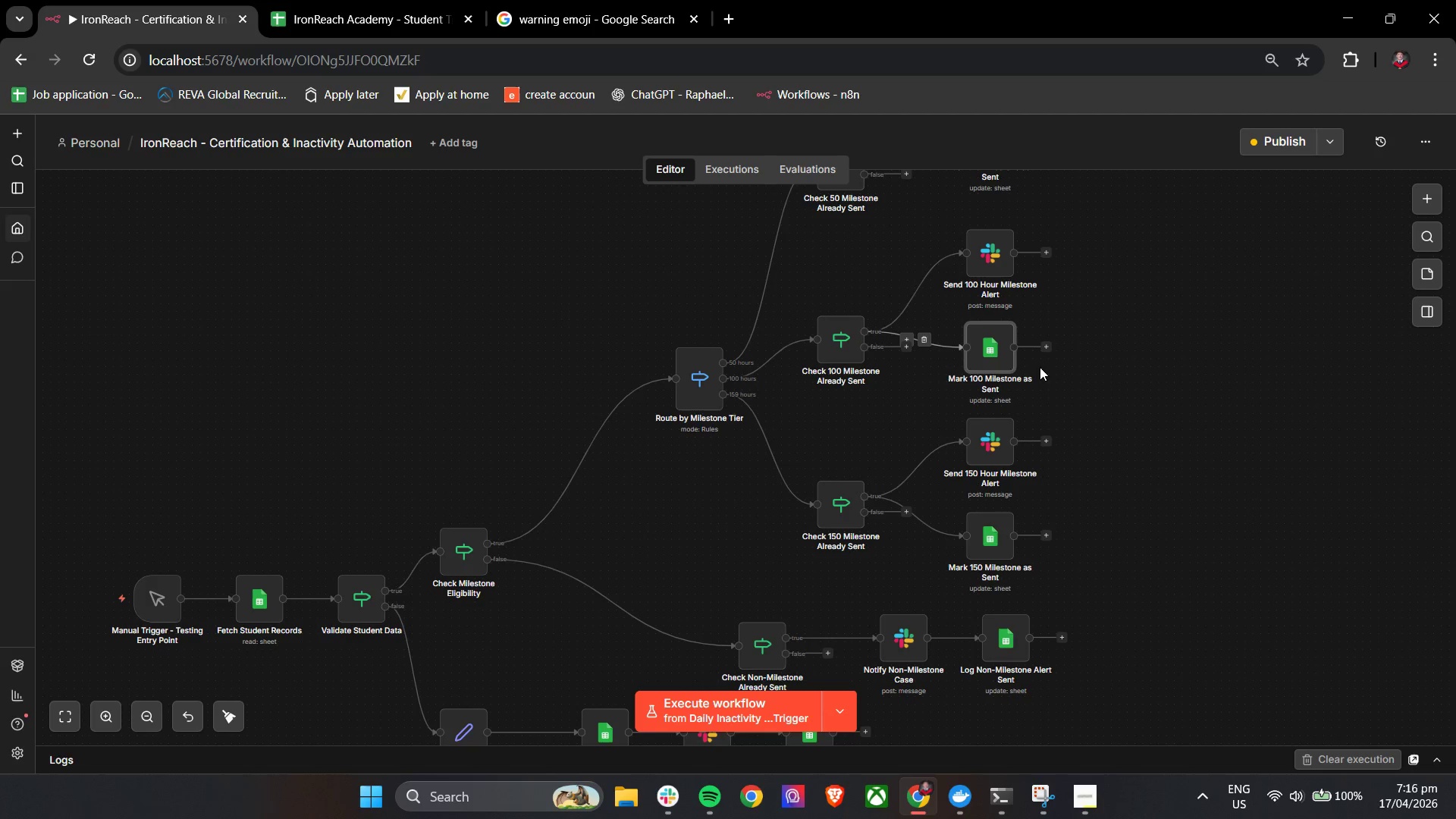 
scroll: coordinate [1039, 450], scroll_direction: up, amount: 2.0
 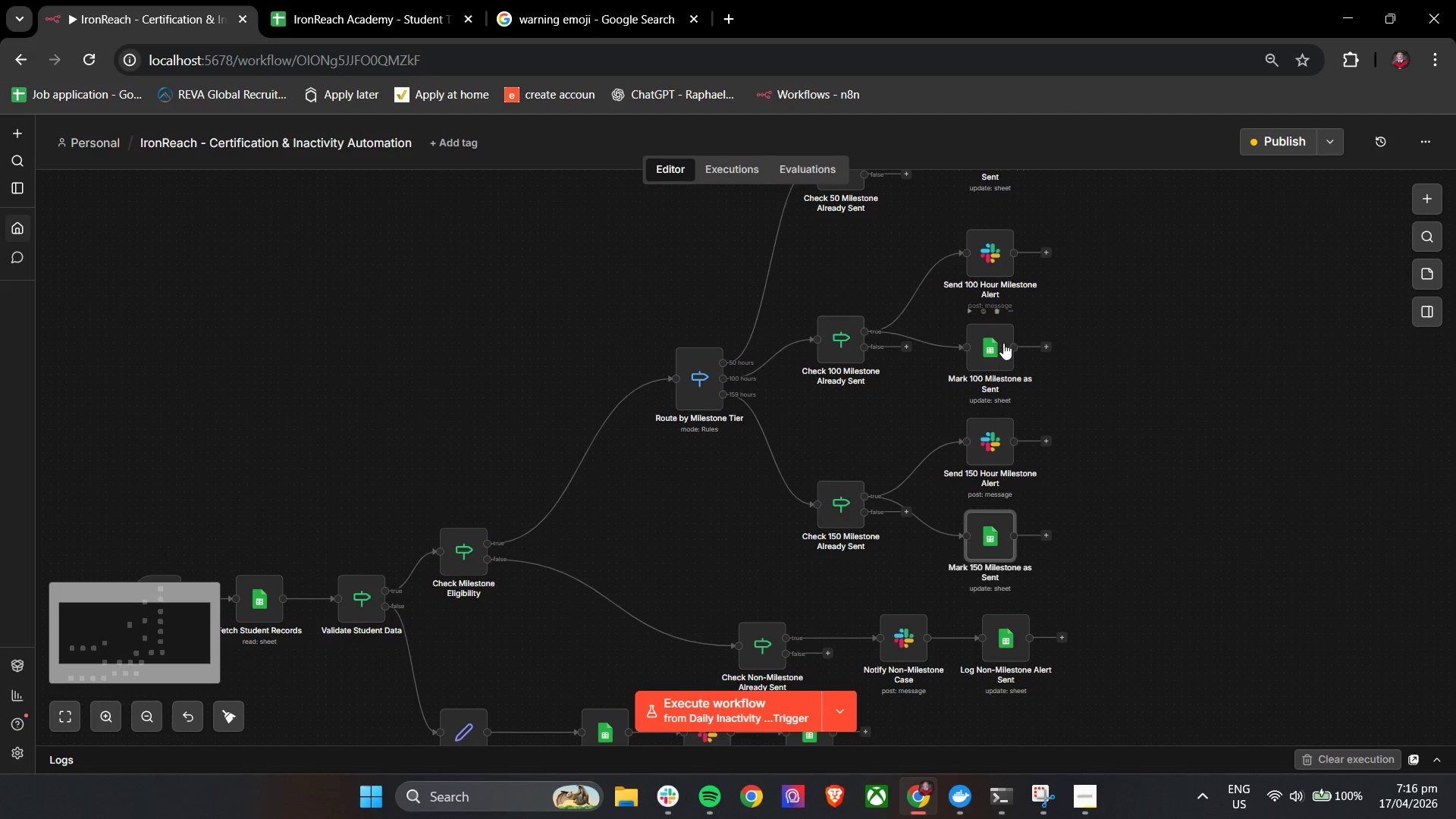 
double_click([988, 337])
 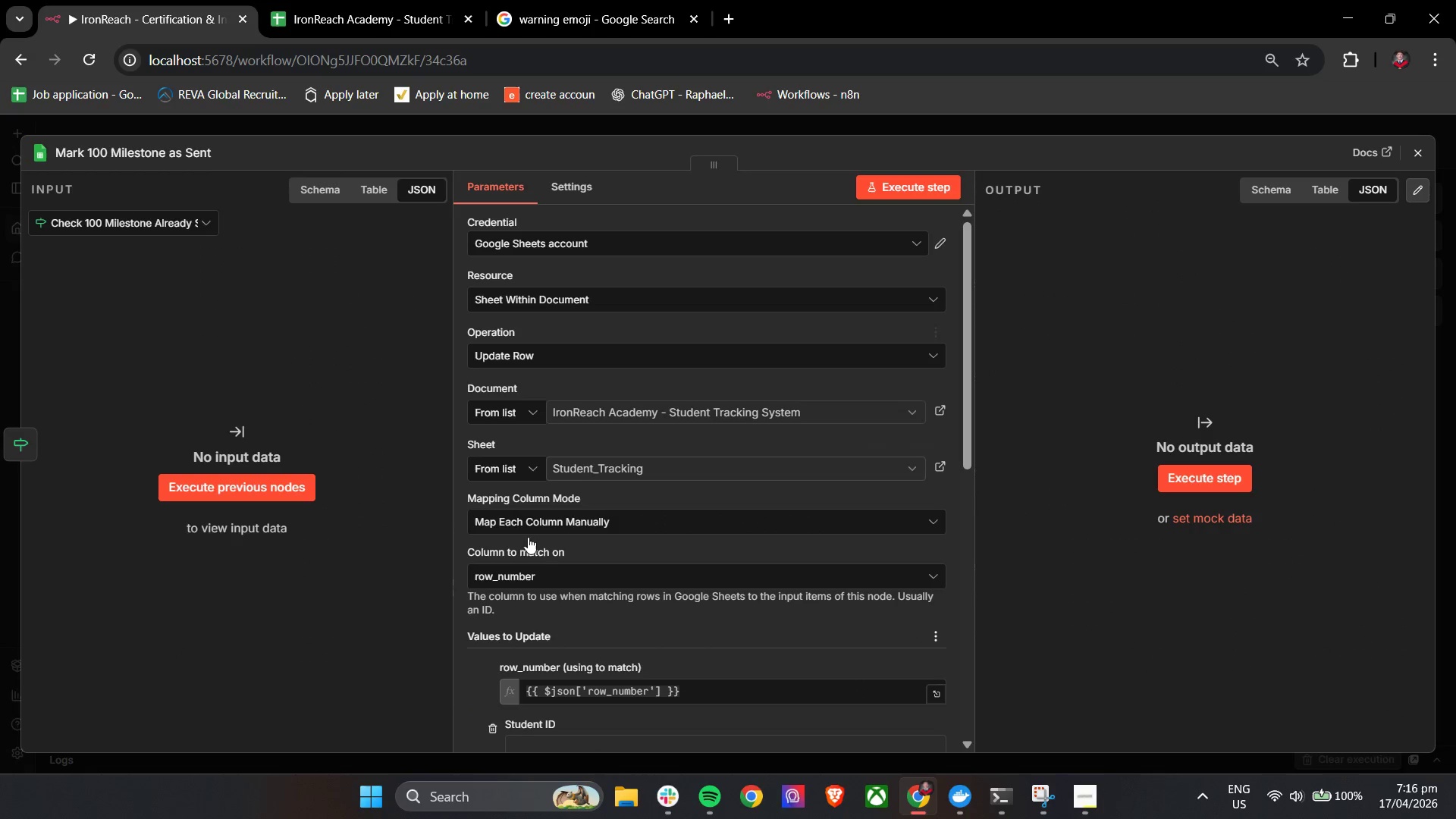 
left_click([496, 353])
 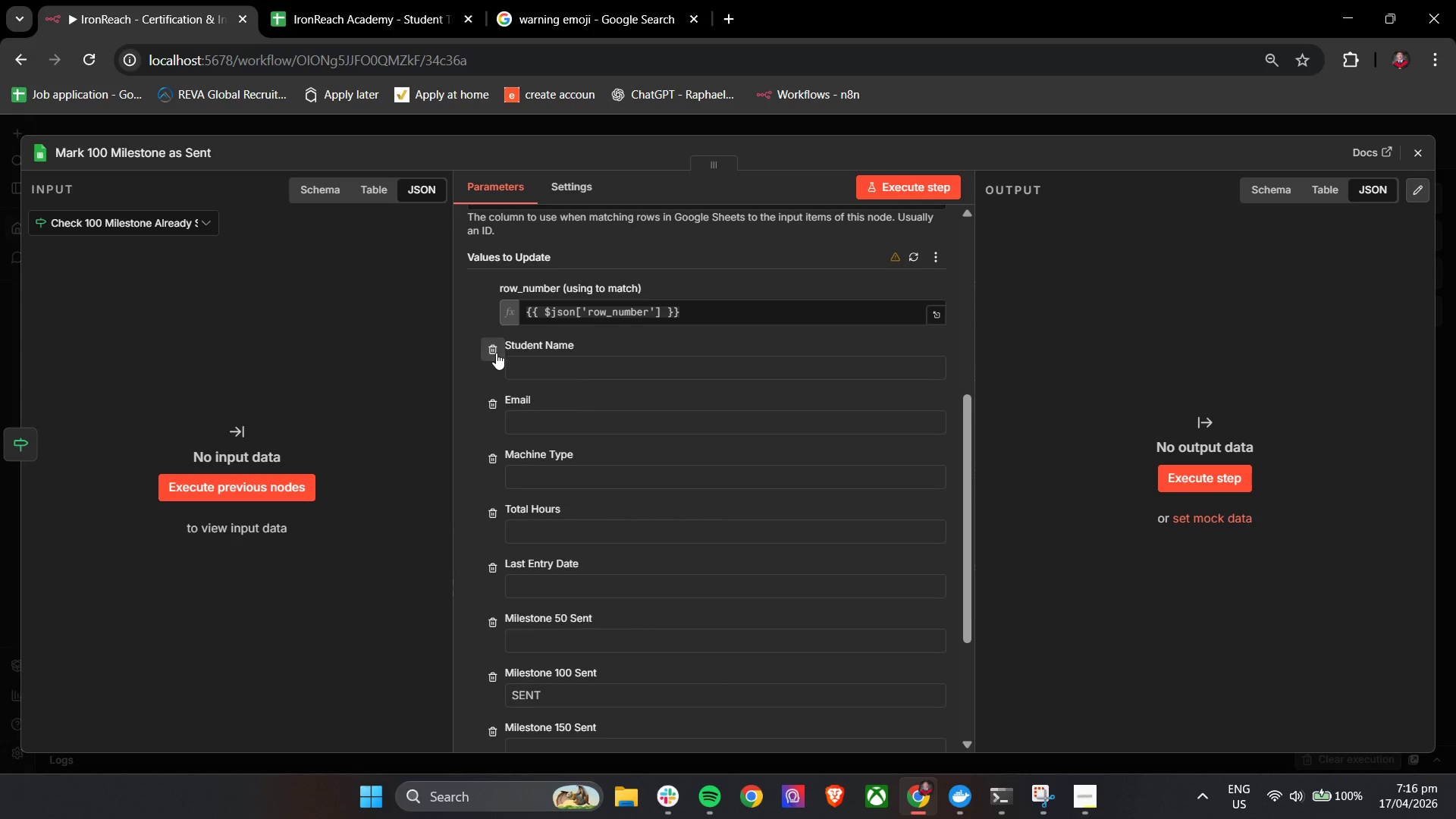 
scroll: coordinate [645, 511], scroll_direction: down, amount: 4.0
 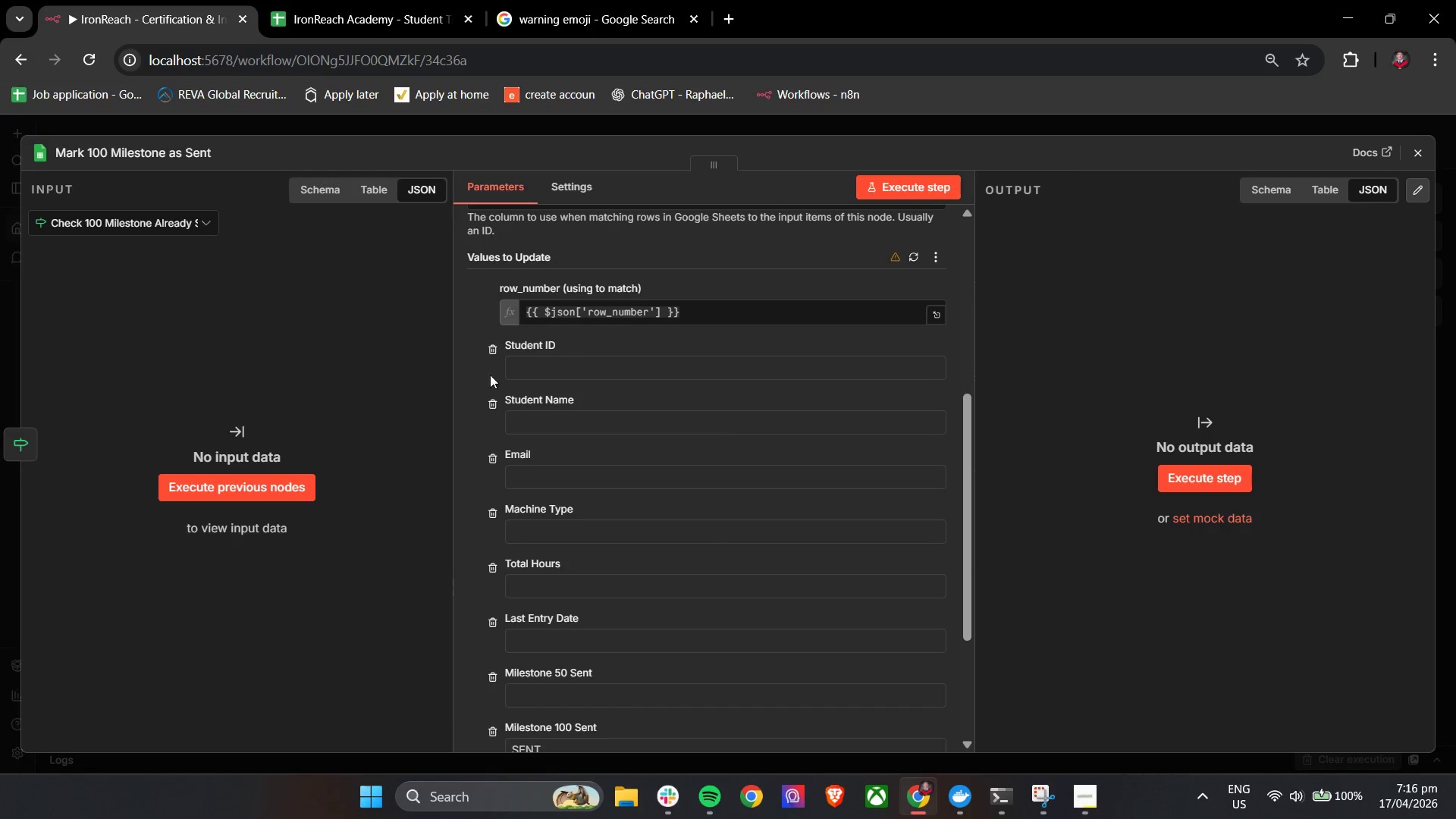 
double_click([496, 353])
 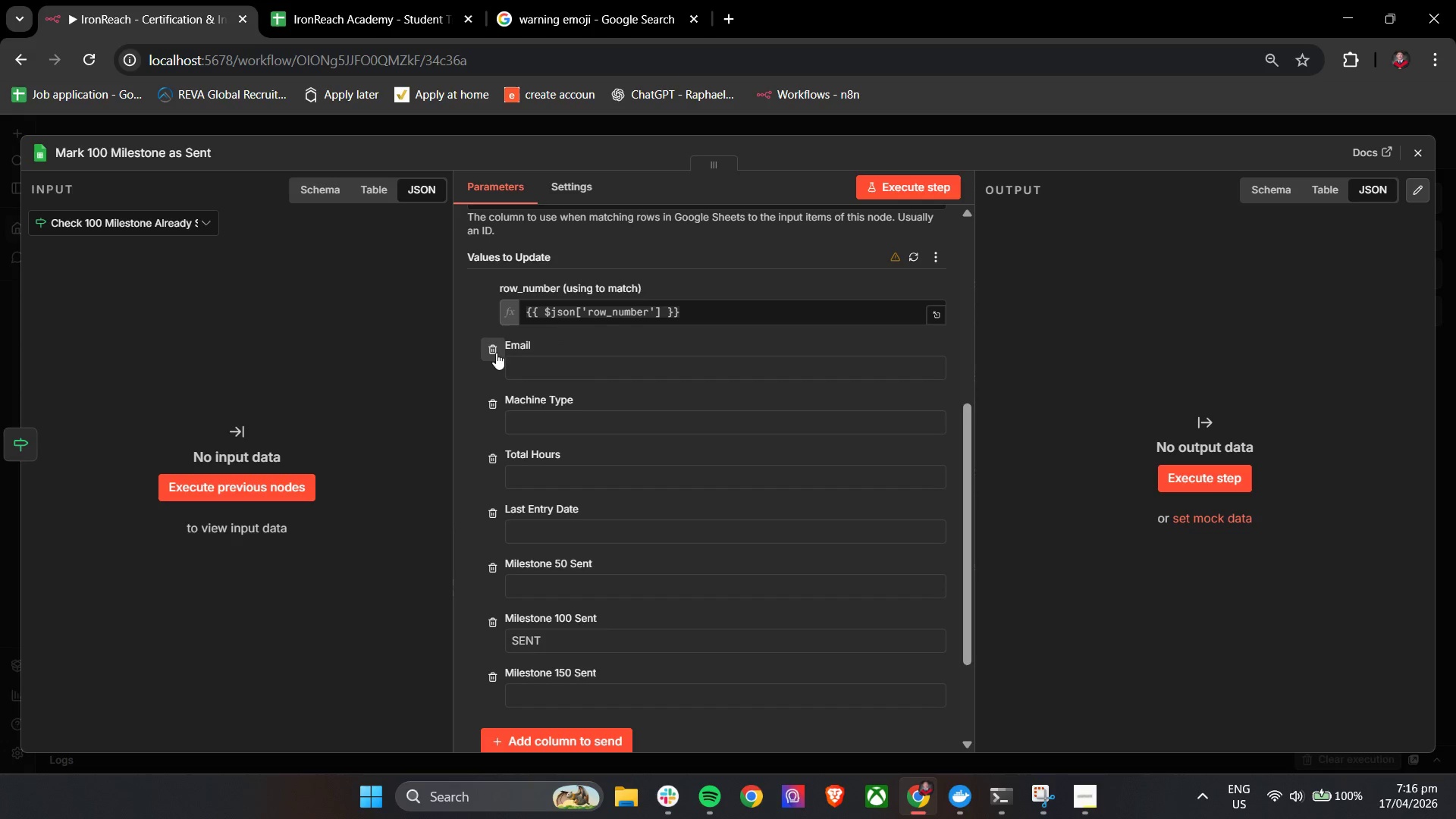 
triple_click([496, 353])
 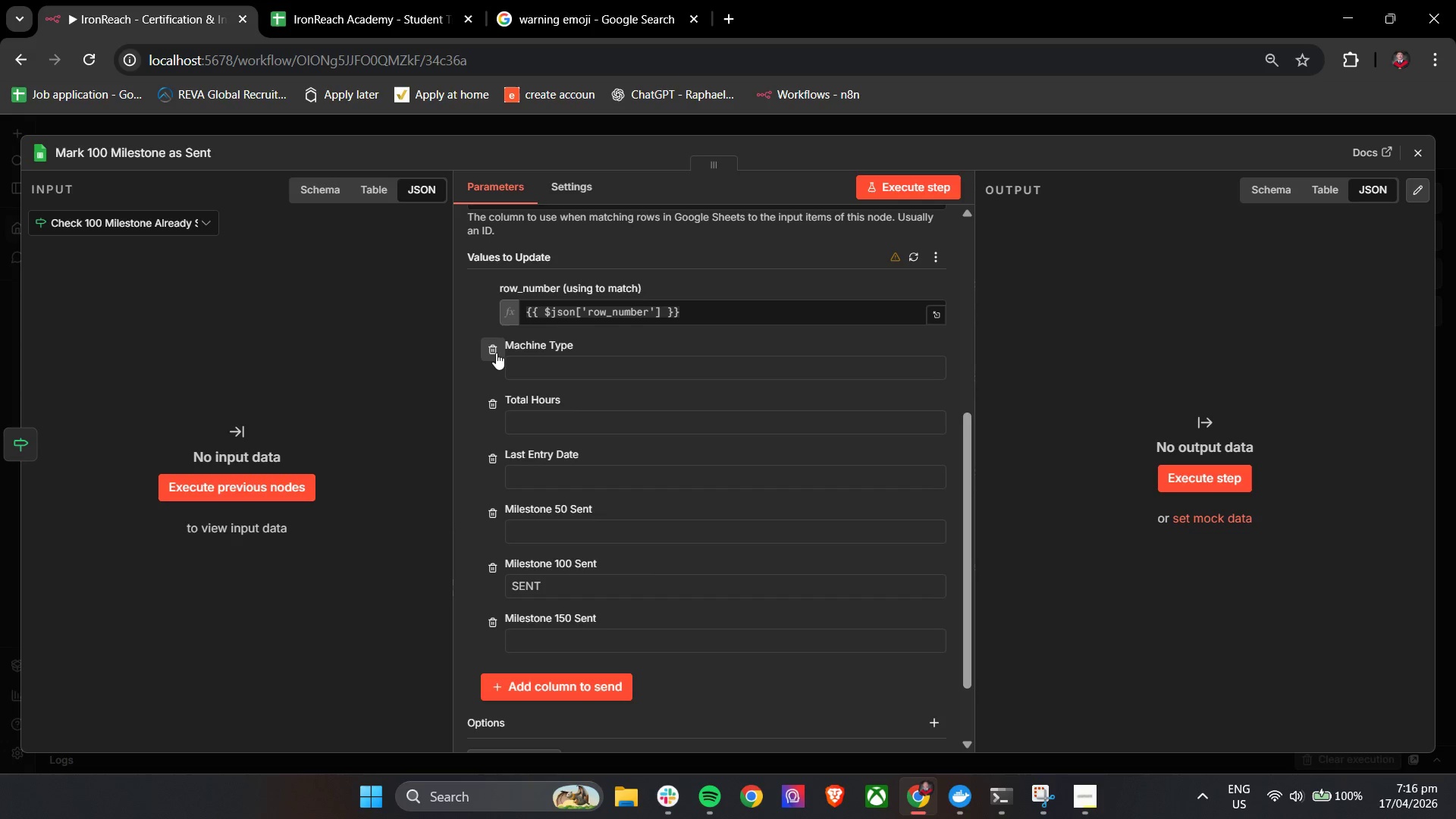 
triple_click([496, 353])
 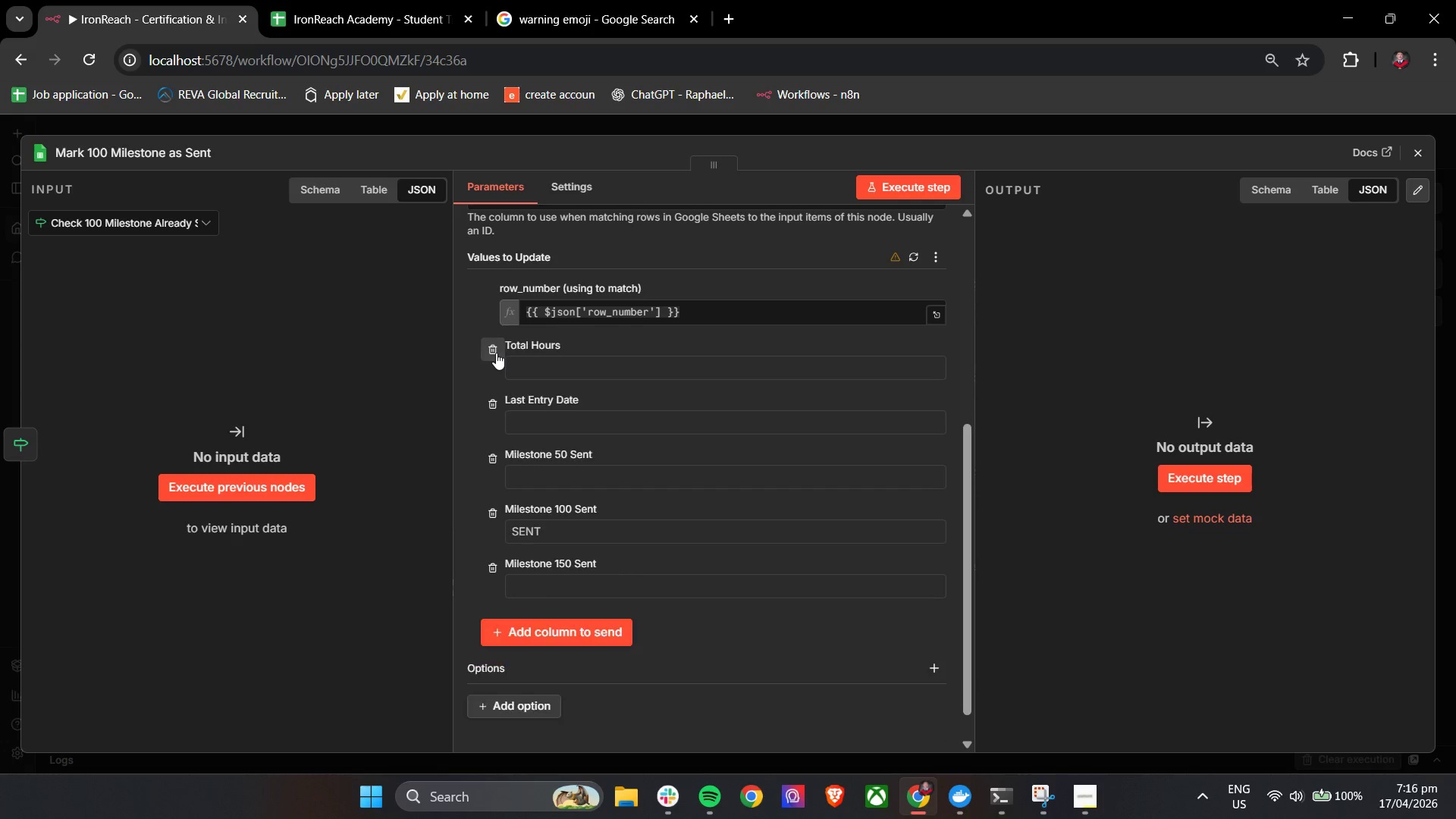 
triple_click([496, 353])
 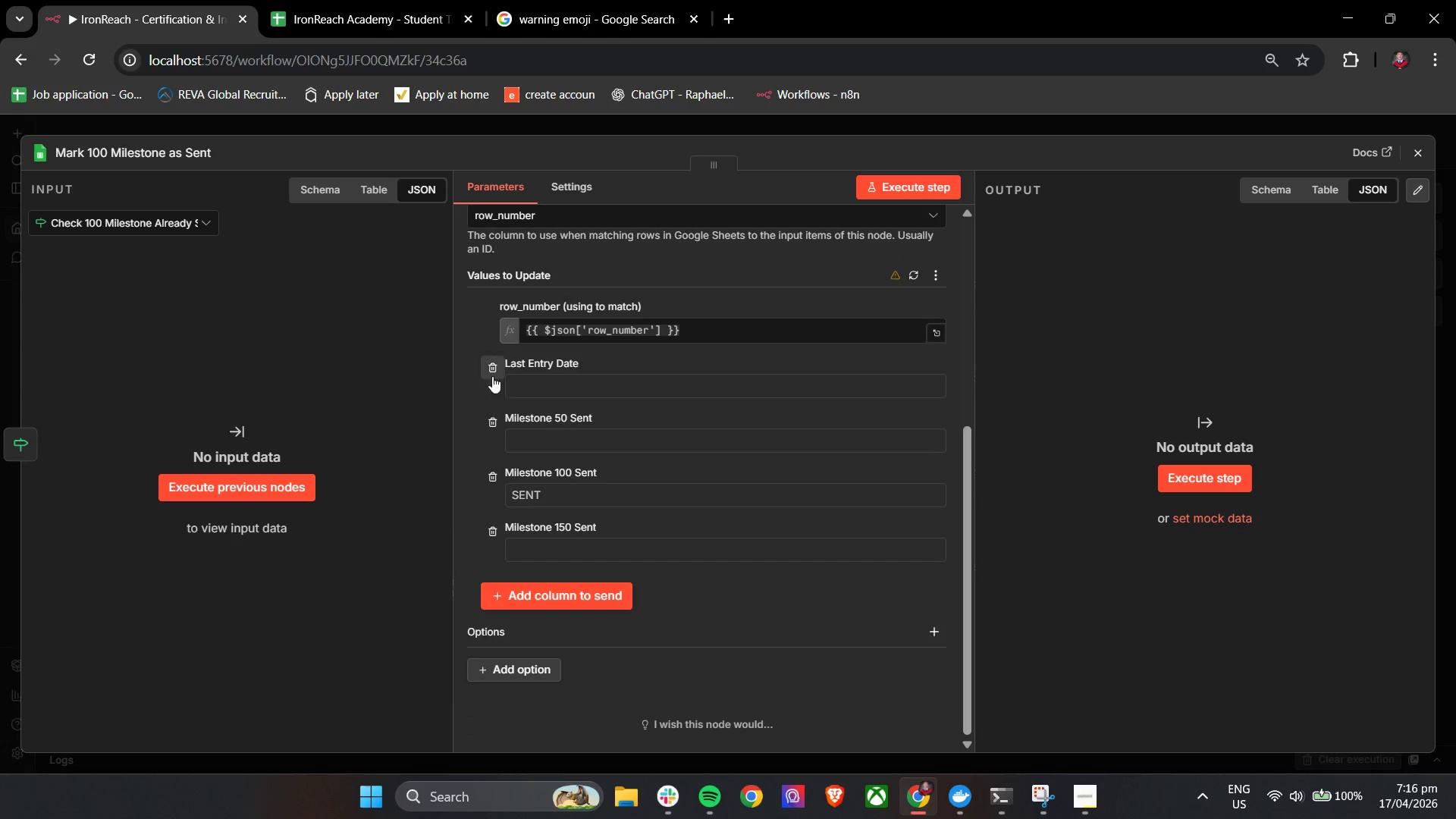 
left_click([491, 373])
 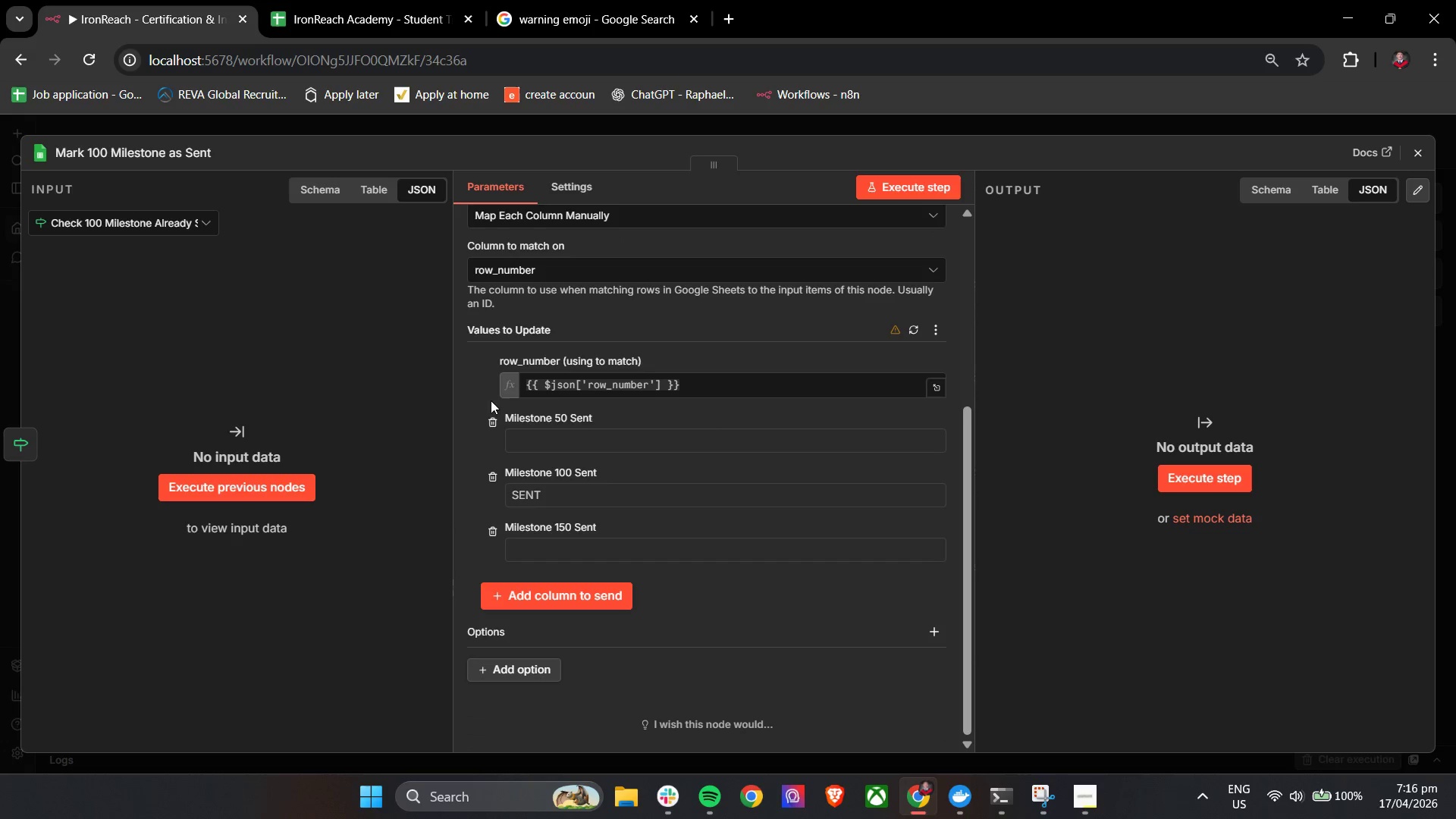 
left_click([491, 428])
 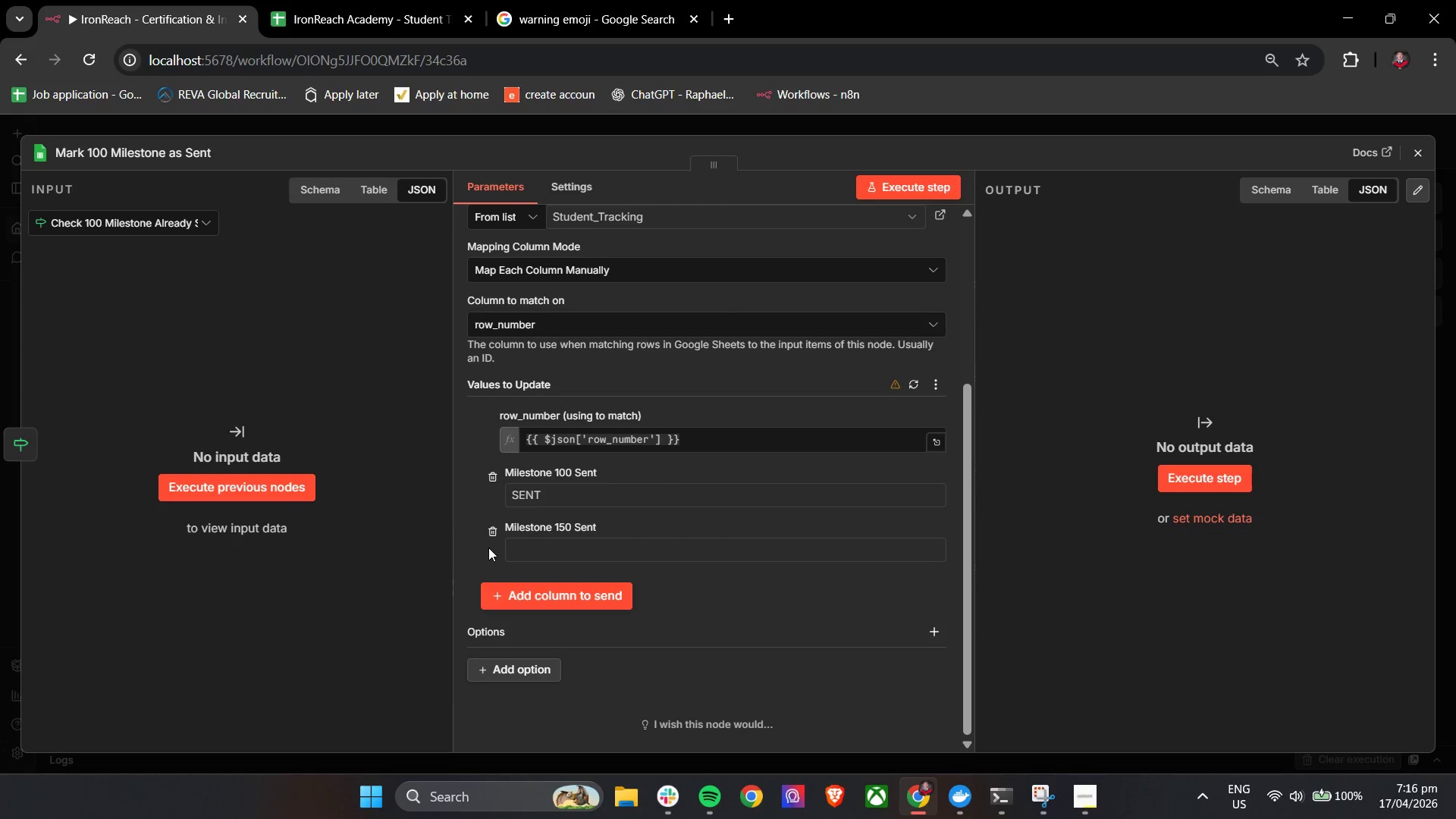 
left_click([488, 538])
 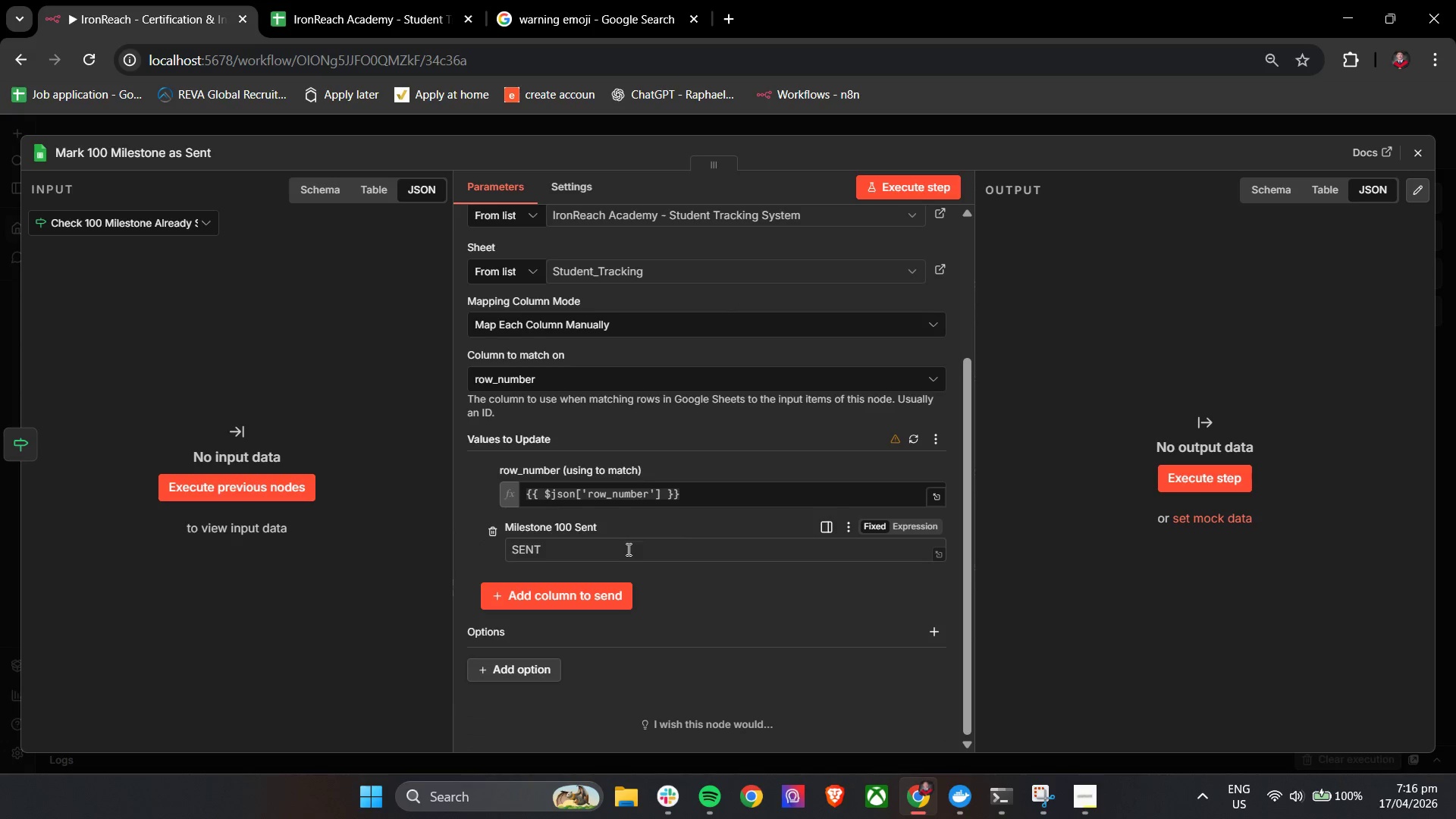 
double_click([626, 552])
 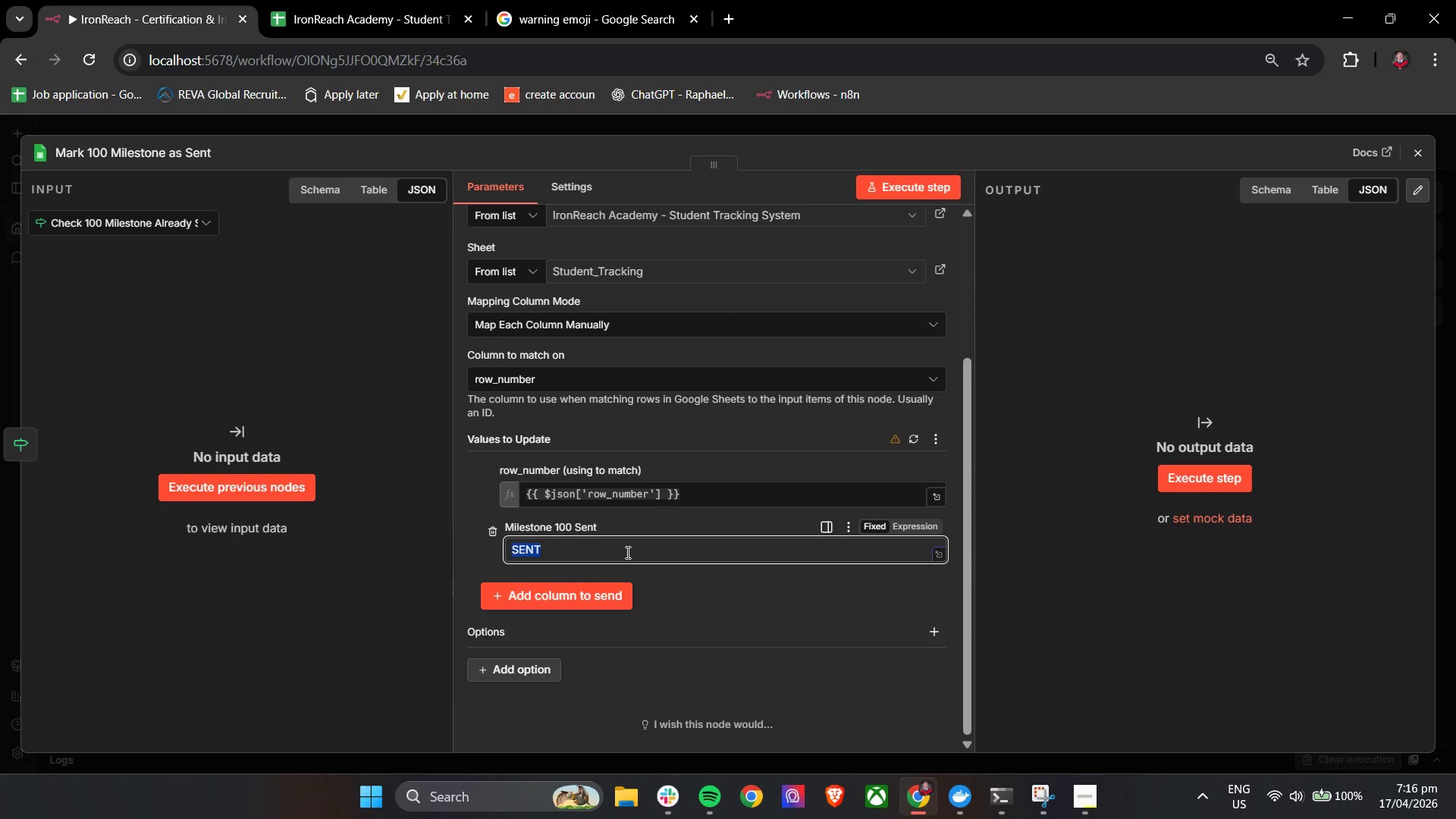 
hold_key(key=ControlLeft, duration=0.48)
 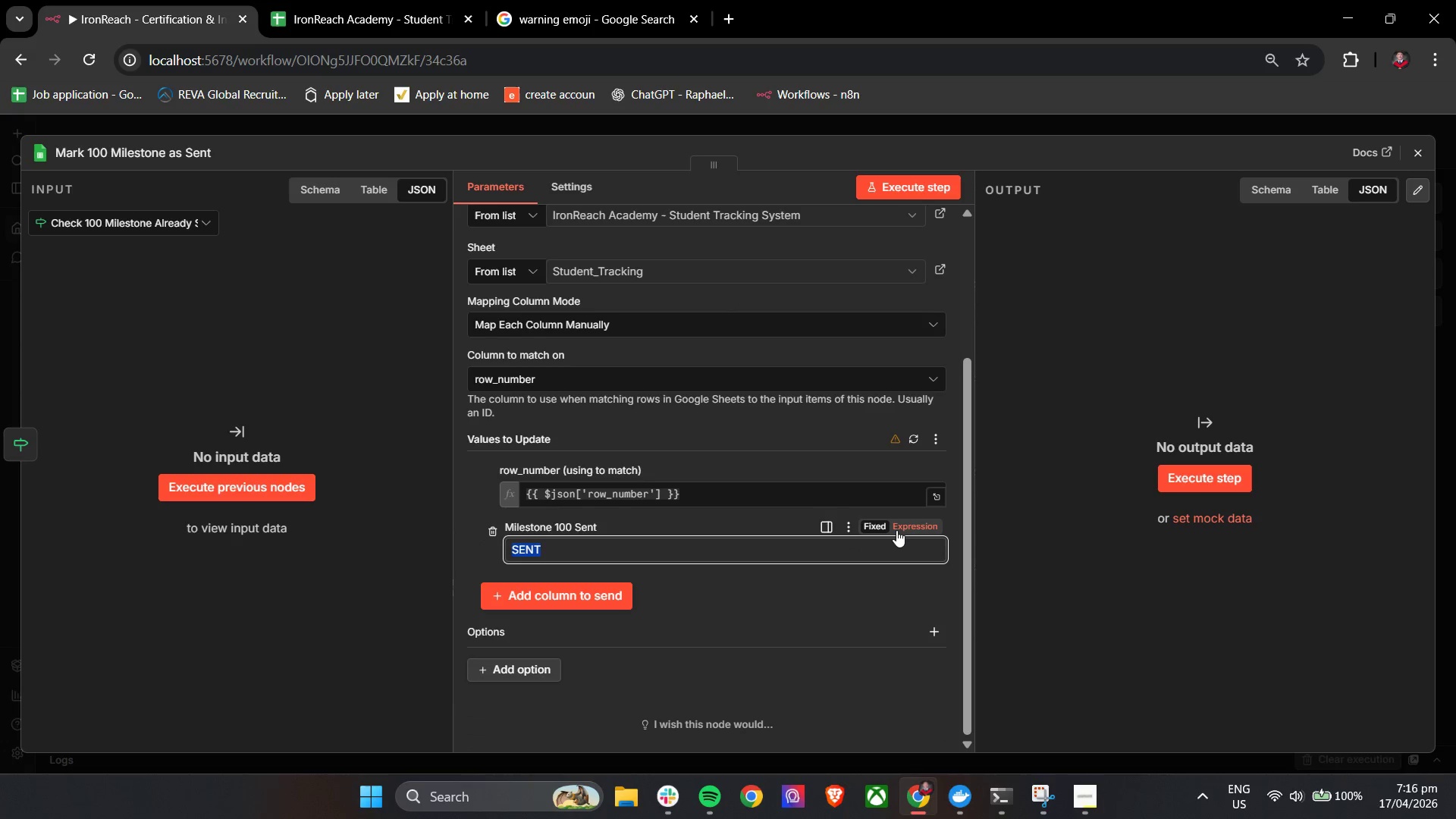 
left_click([902, 527])
 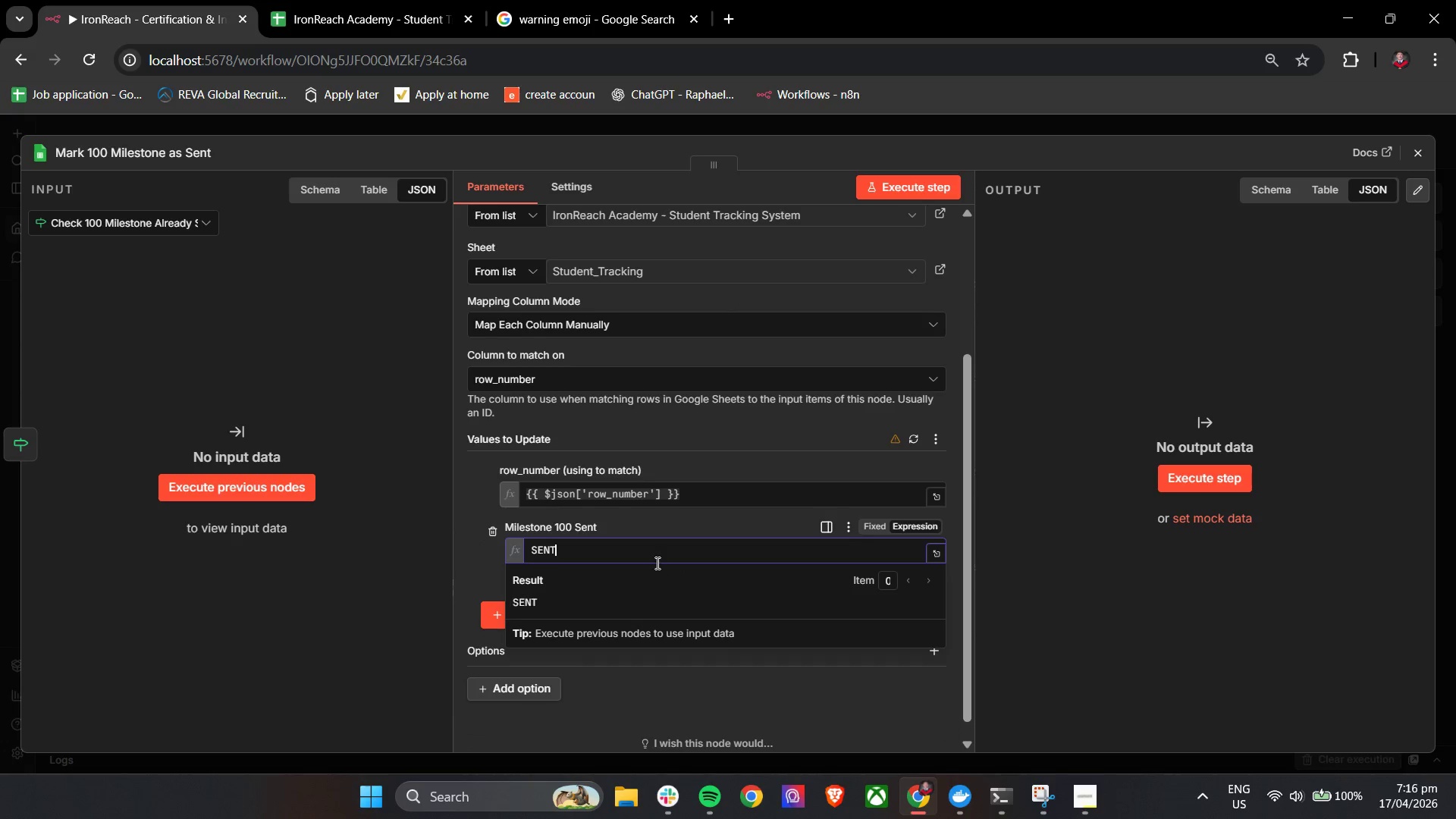 
left_click([656, 559])
 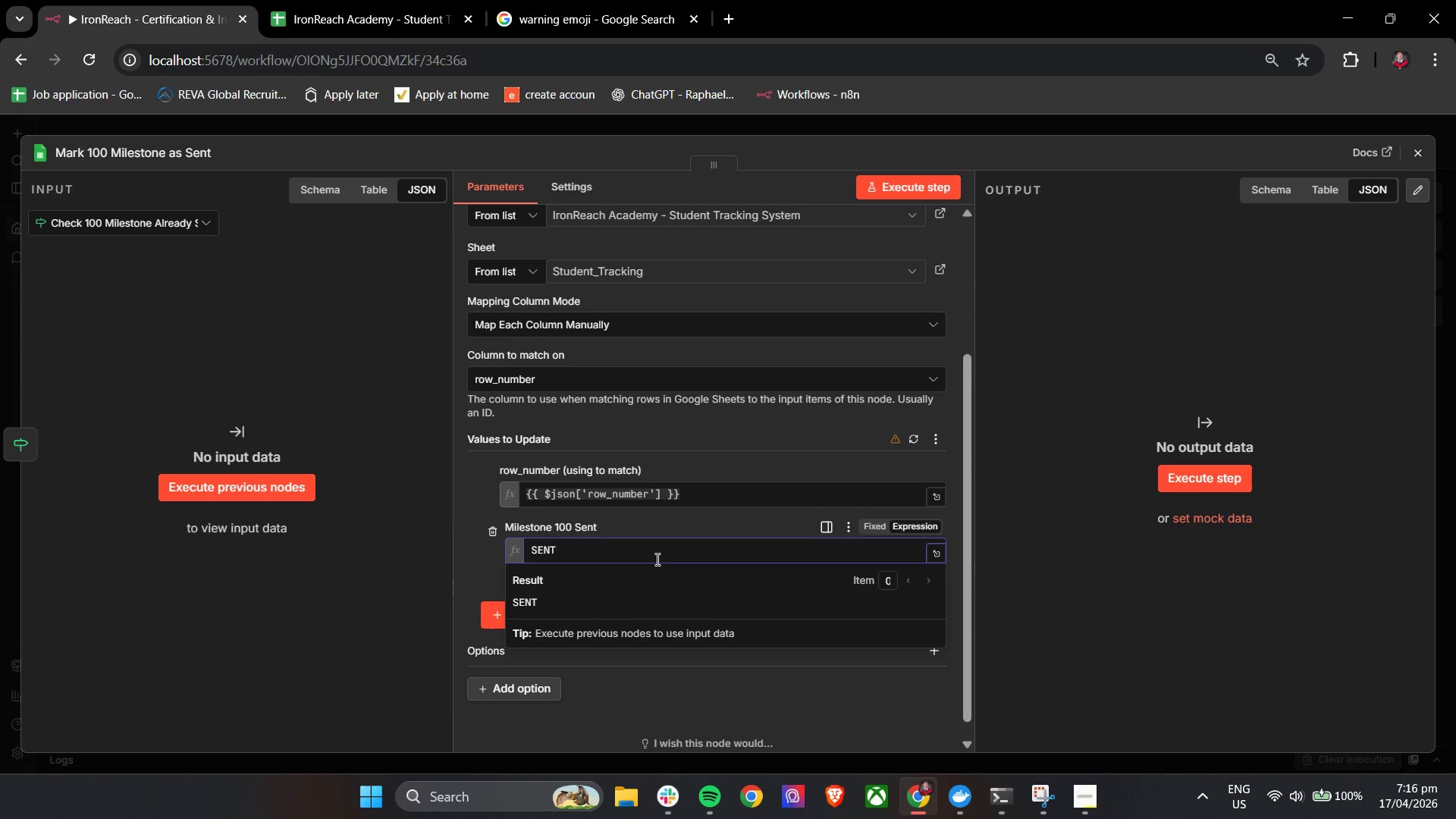 
key(Control+A)
 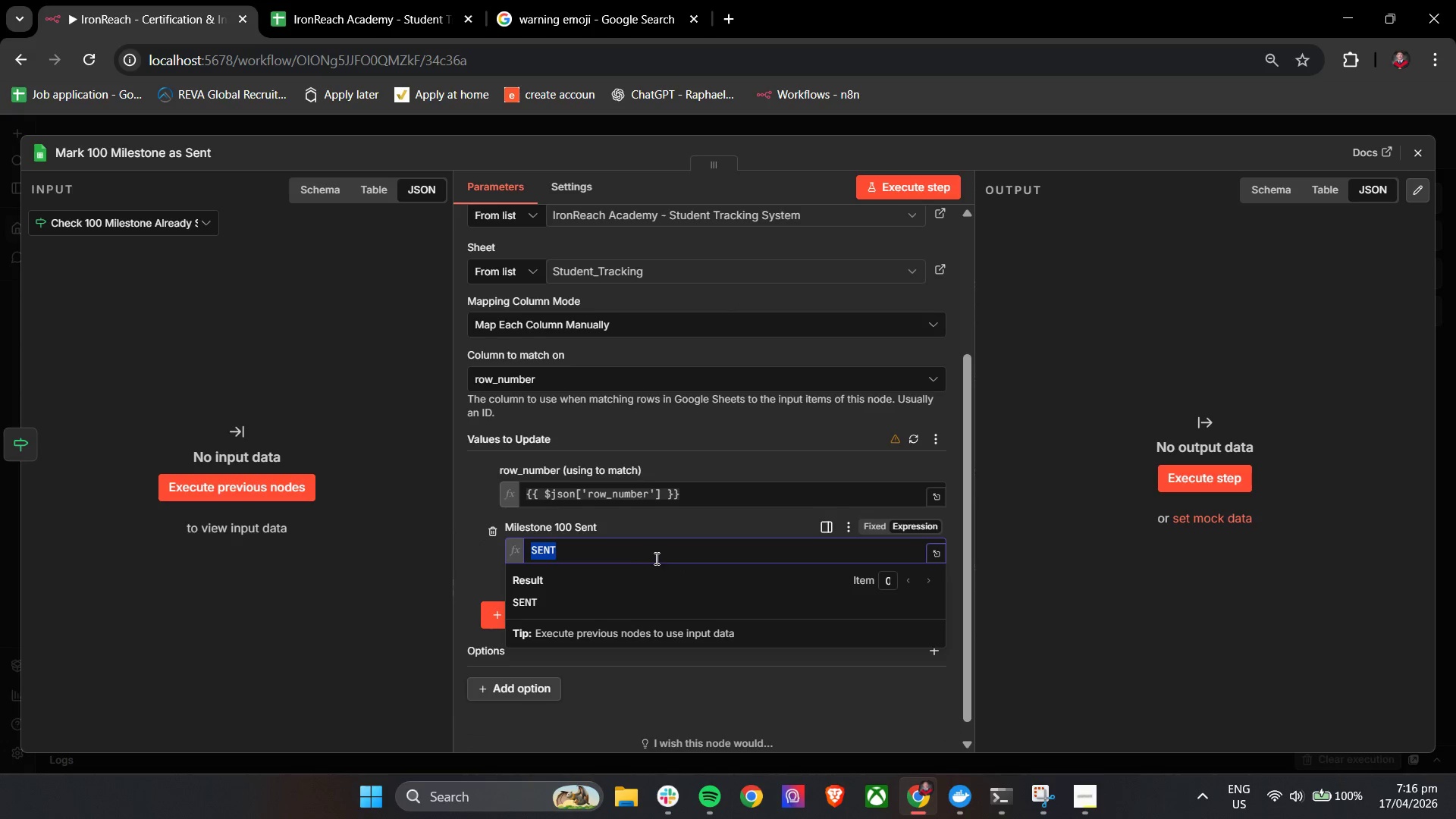 
key(Control+V)
 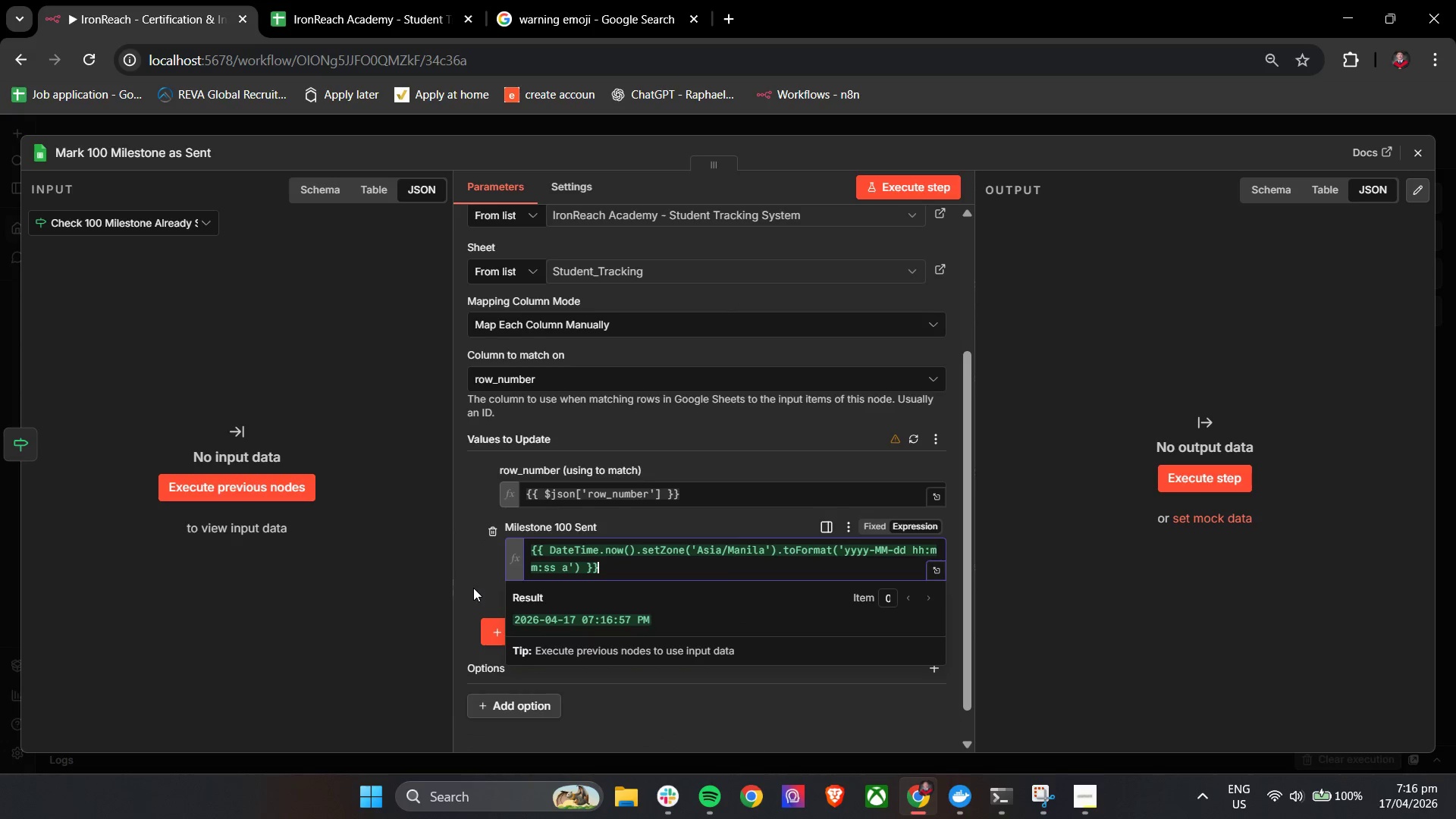 
left_click([472, 584])
 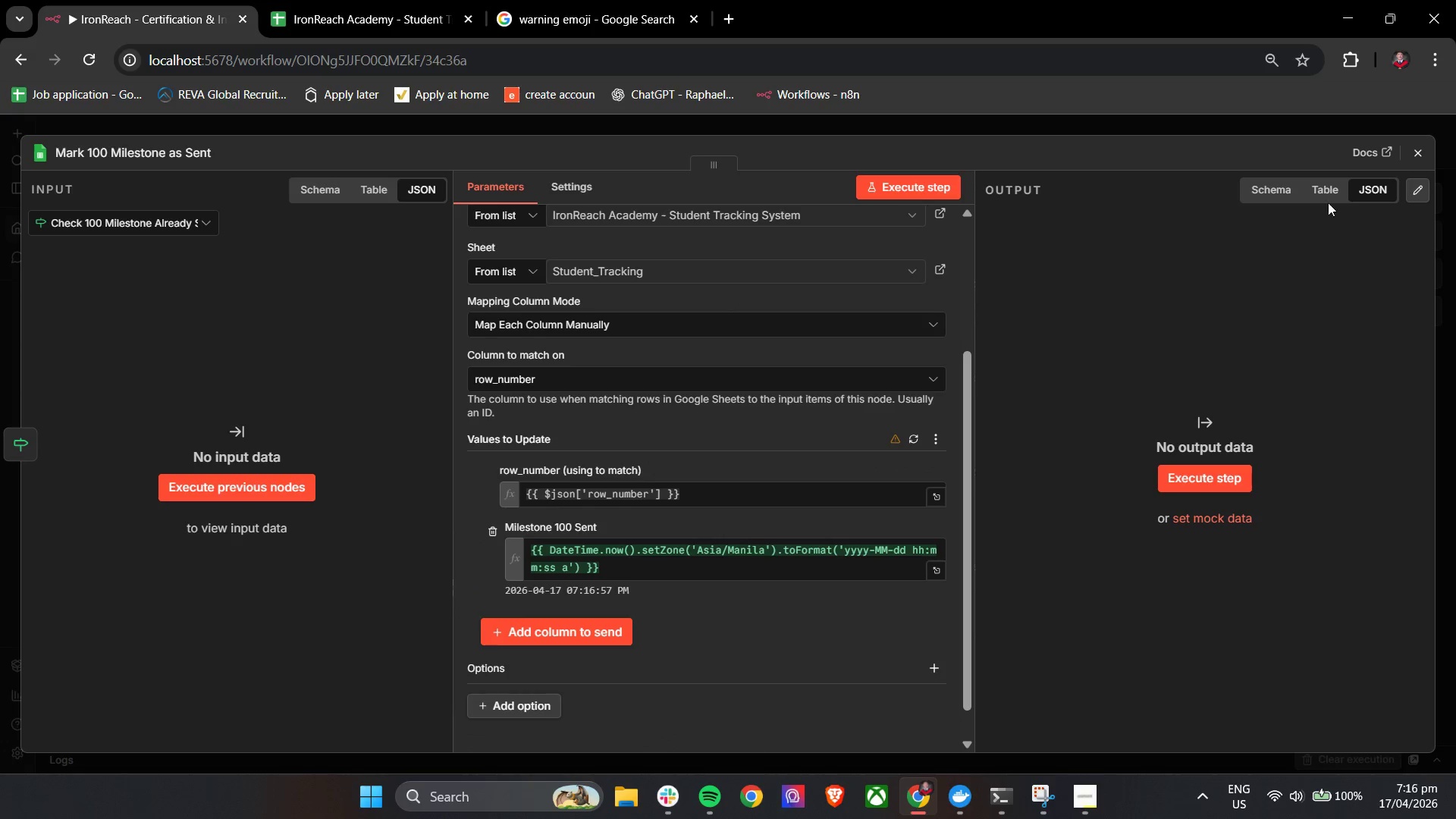 
left_click([1415, 158])
 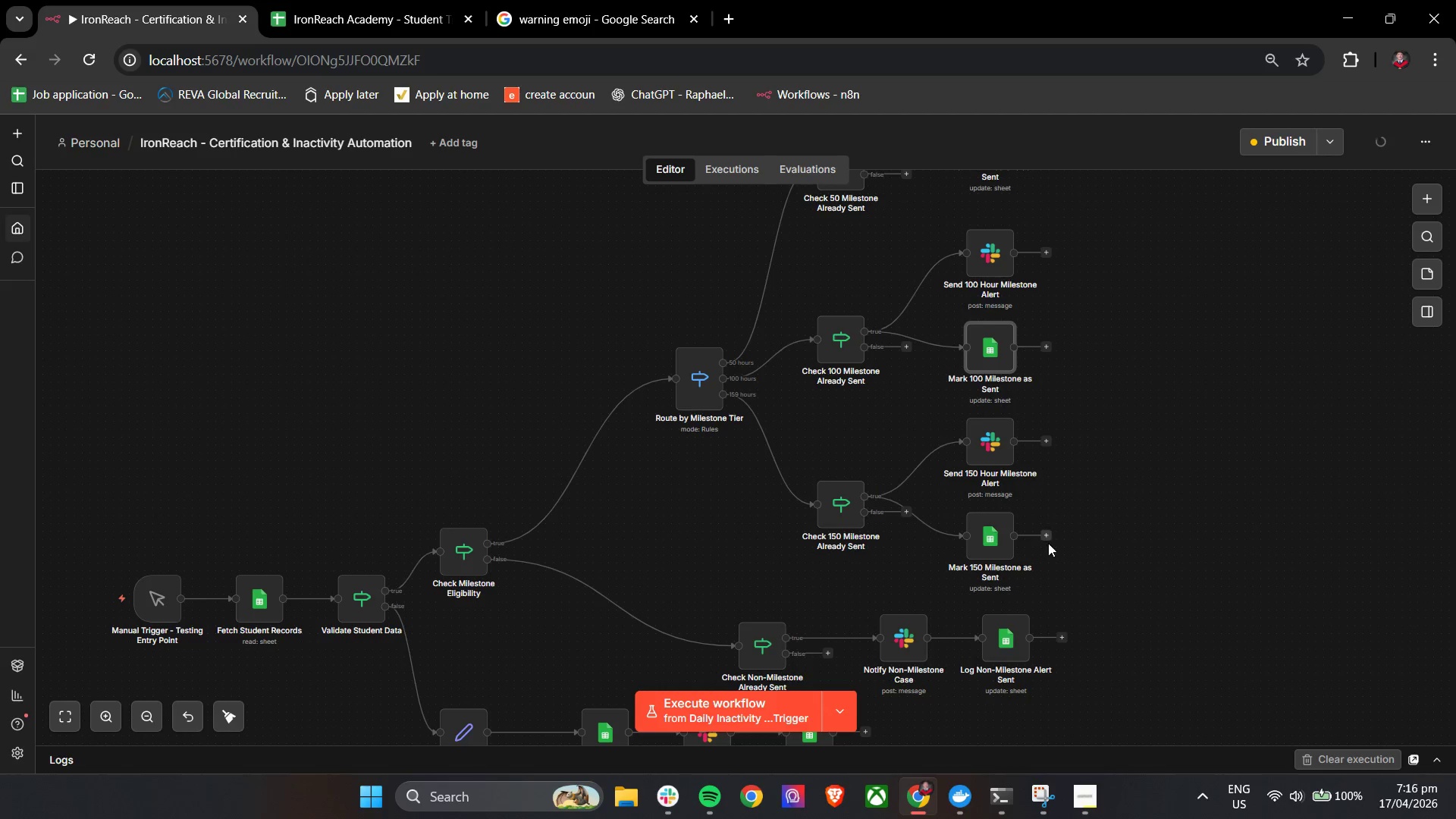 
double_click([1002, 283])
 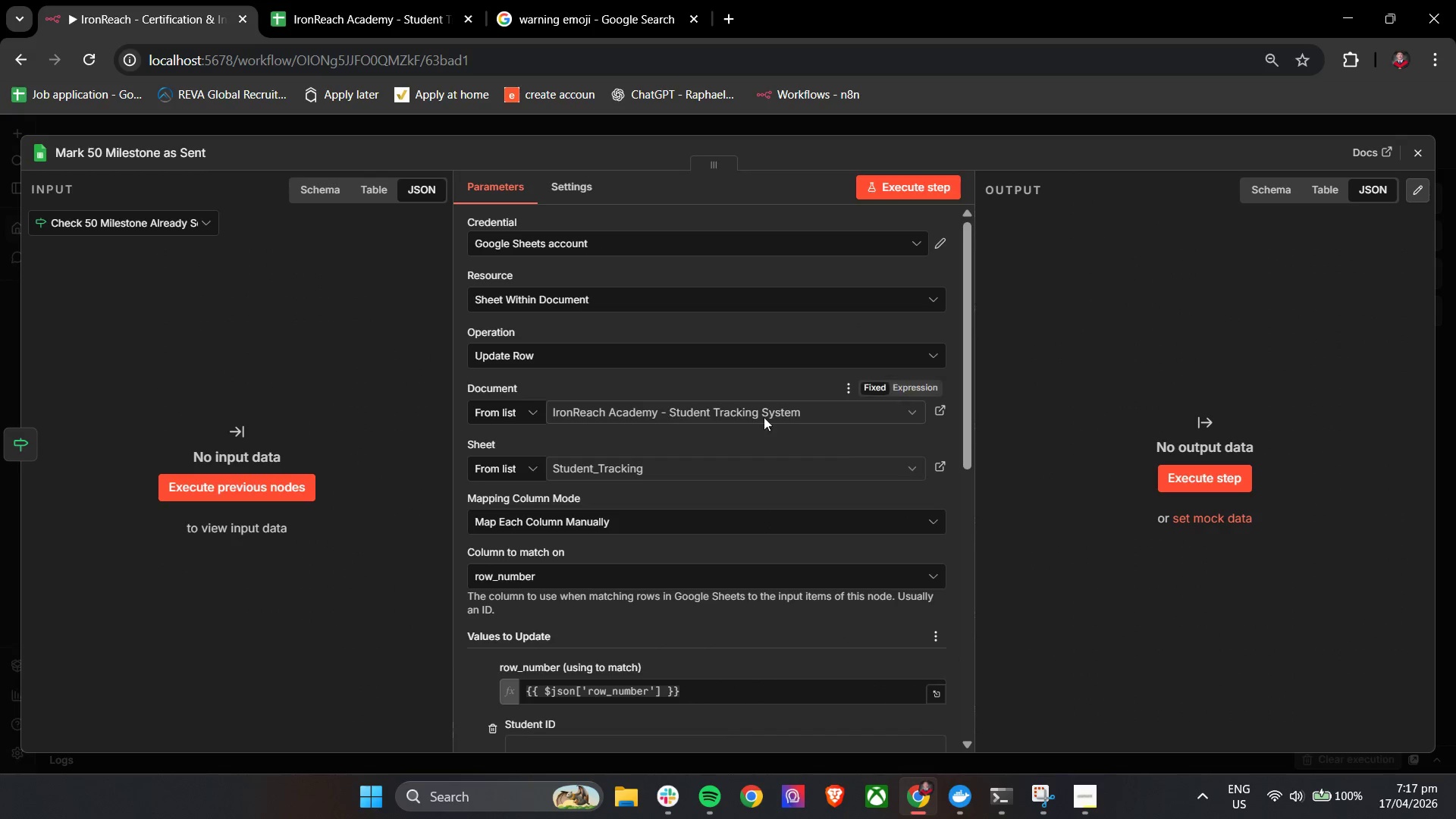 
scroll: coordinate [1112, 505], scroll_direction: up, amount: 3.0
 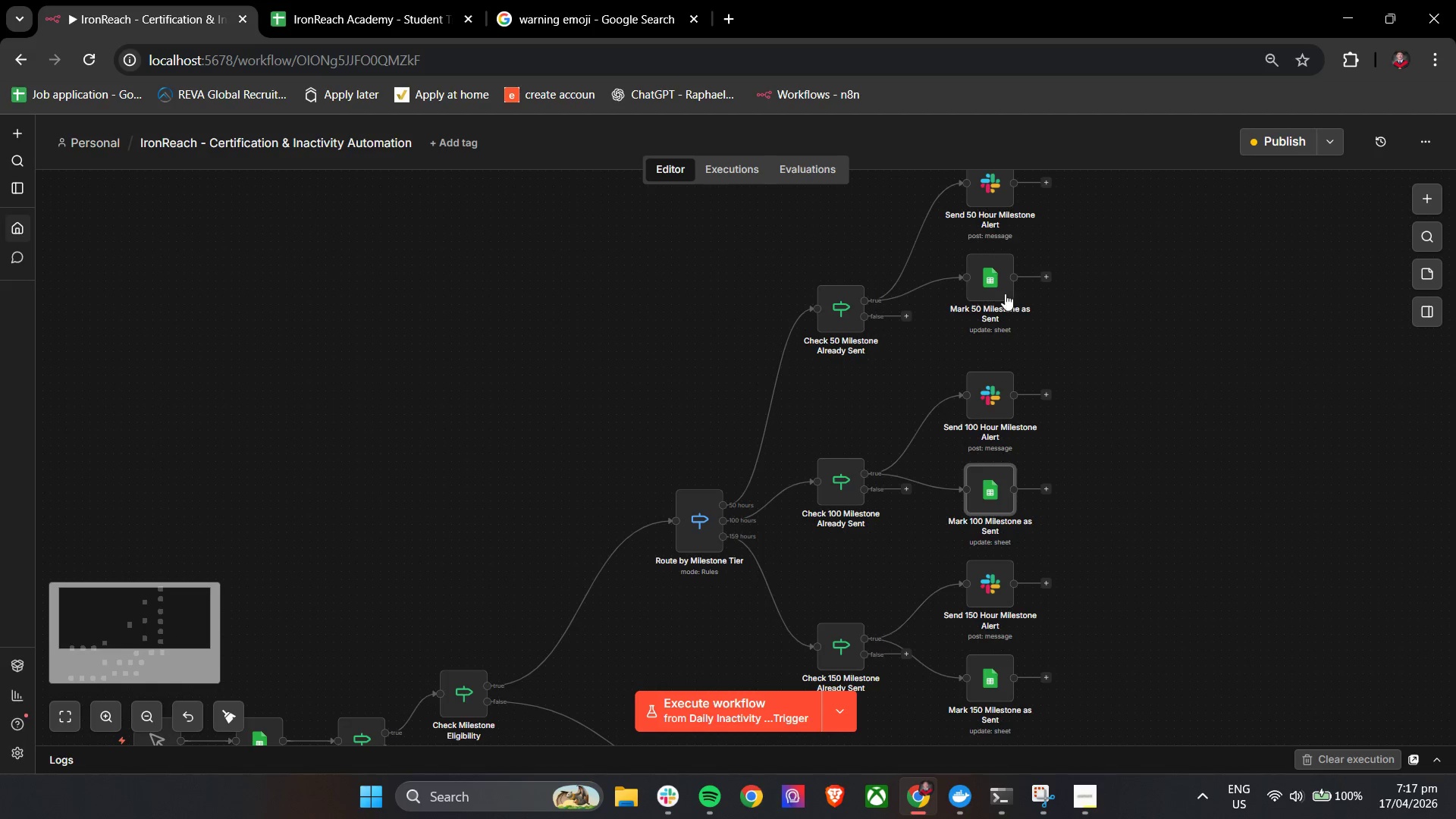 
scroll: coordinate [683, 457], scroll_direction: down, amount: 4.0
 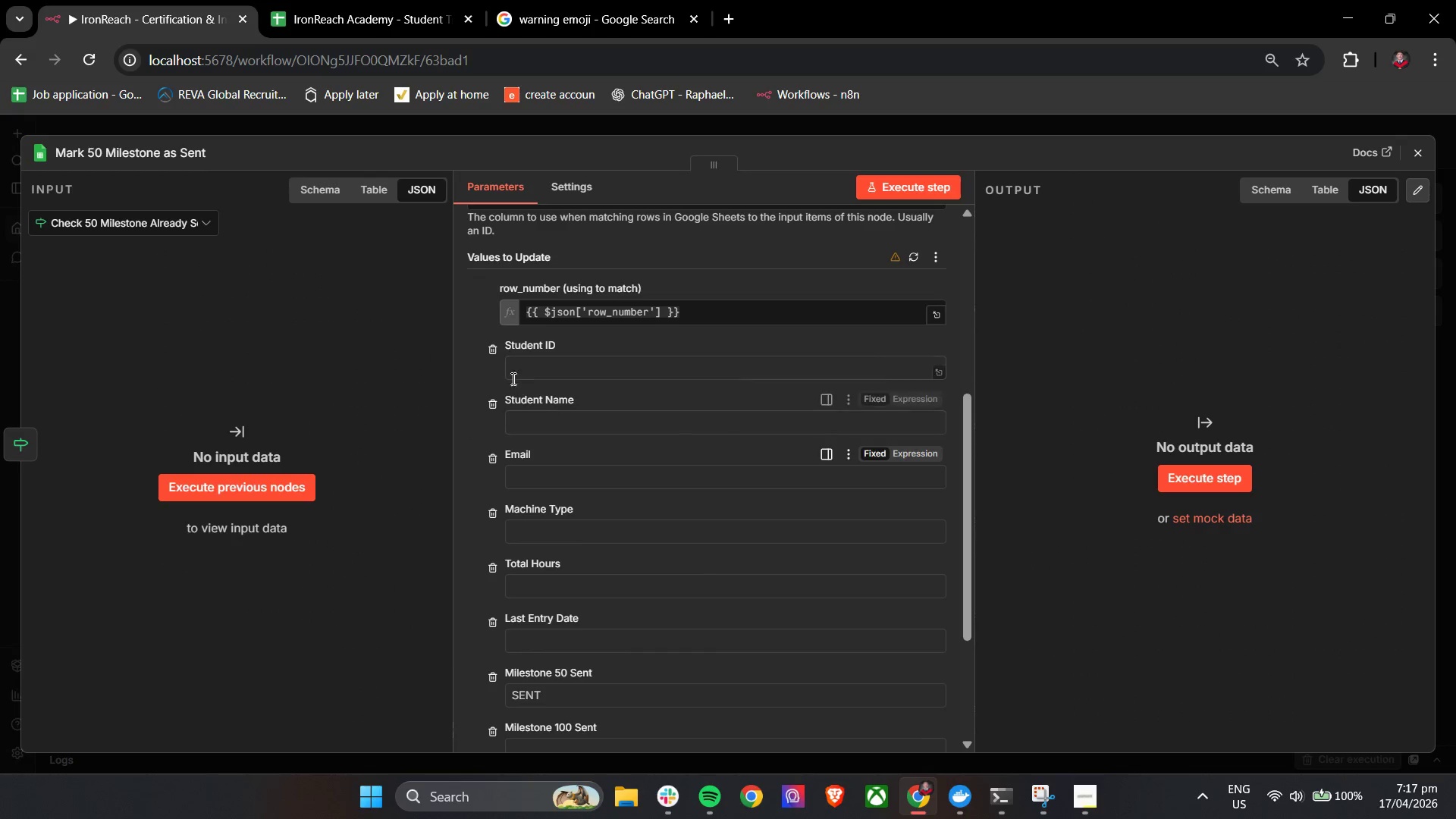 
left_click([490, 349])
 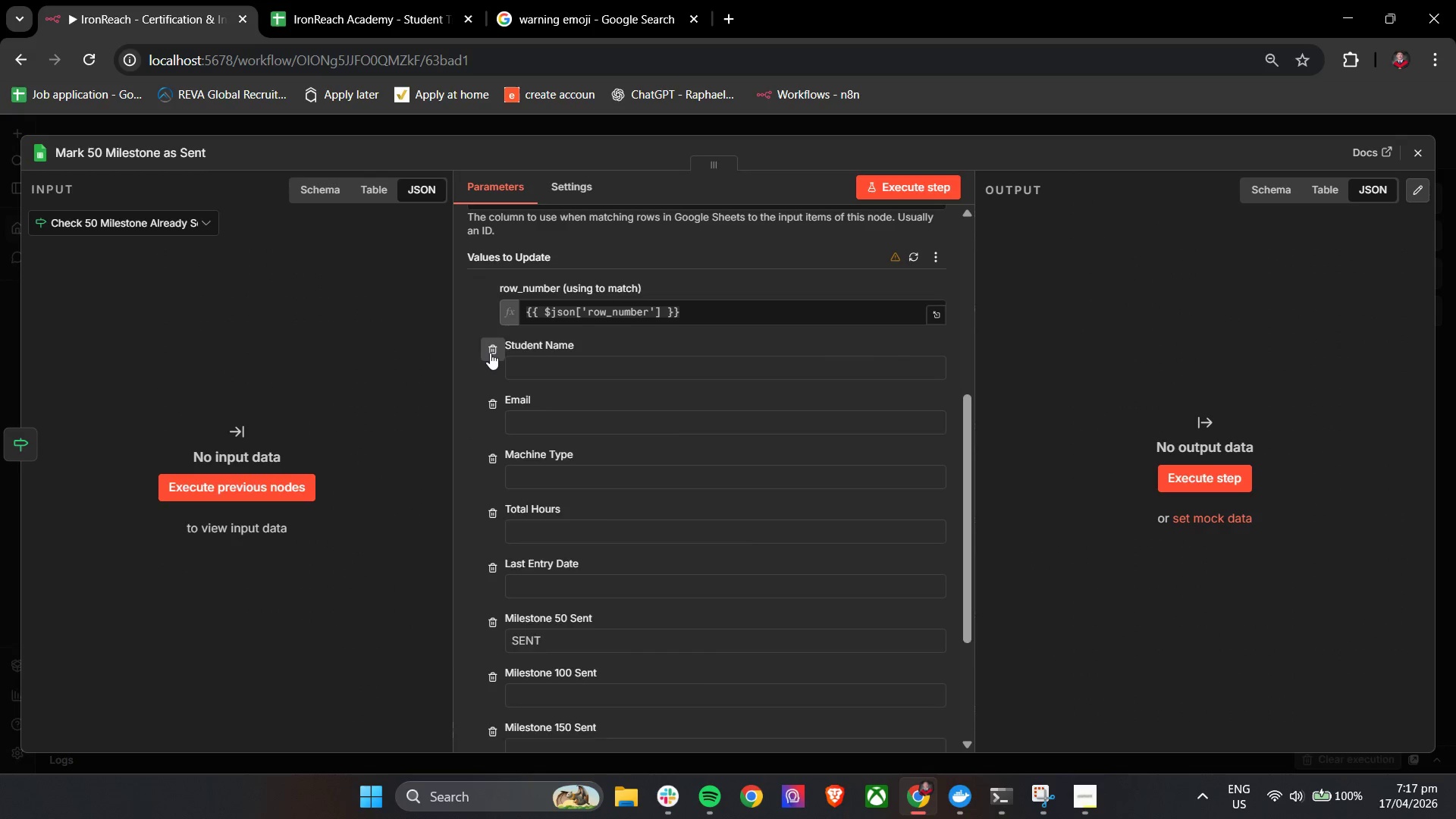 
double_click([489, 356])
 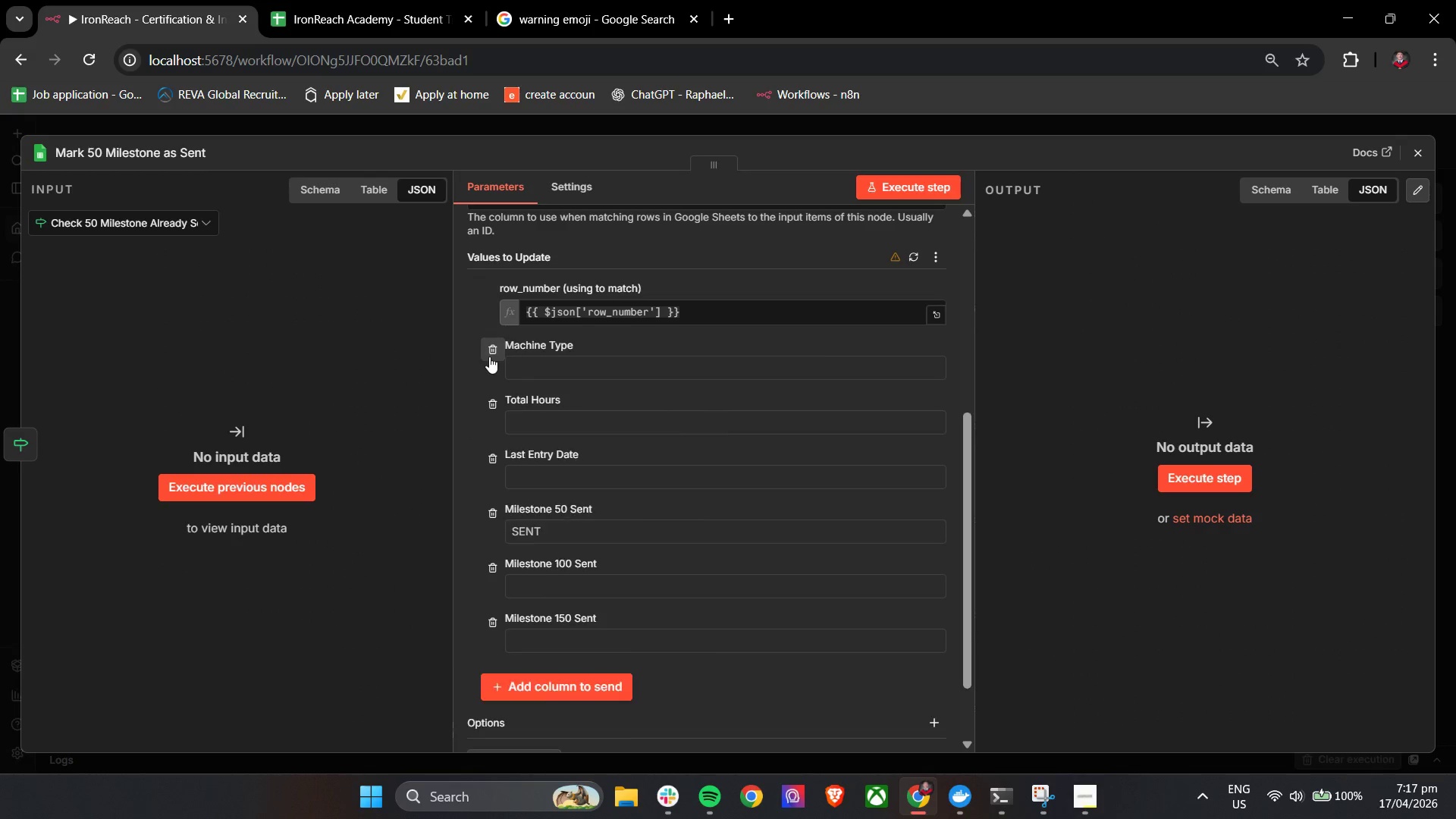 
triple_click([489, 356])
 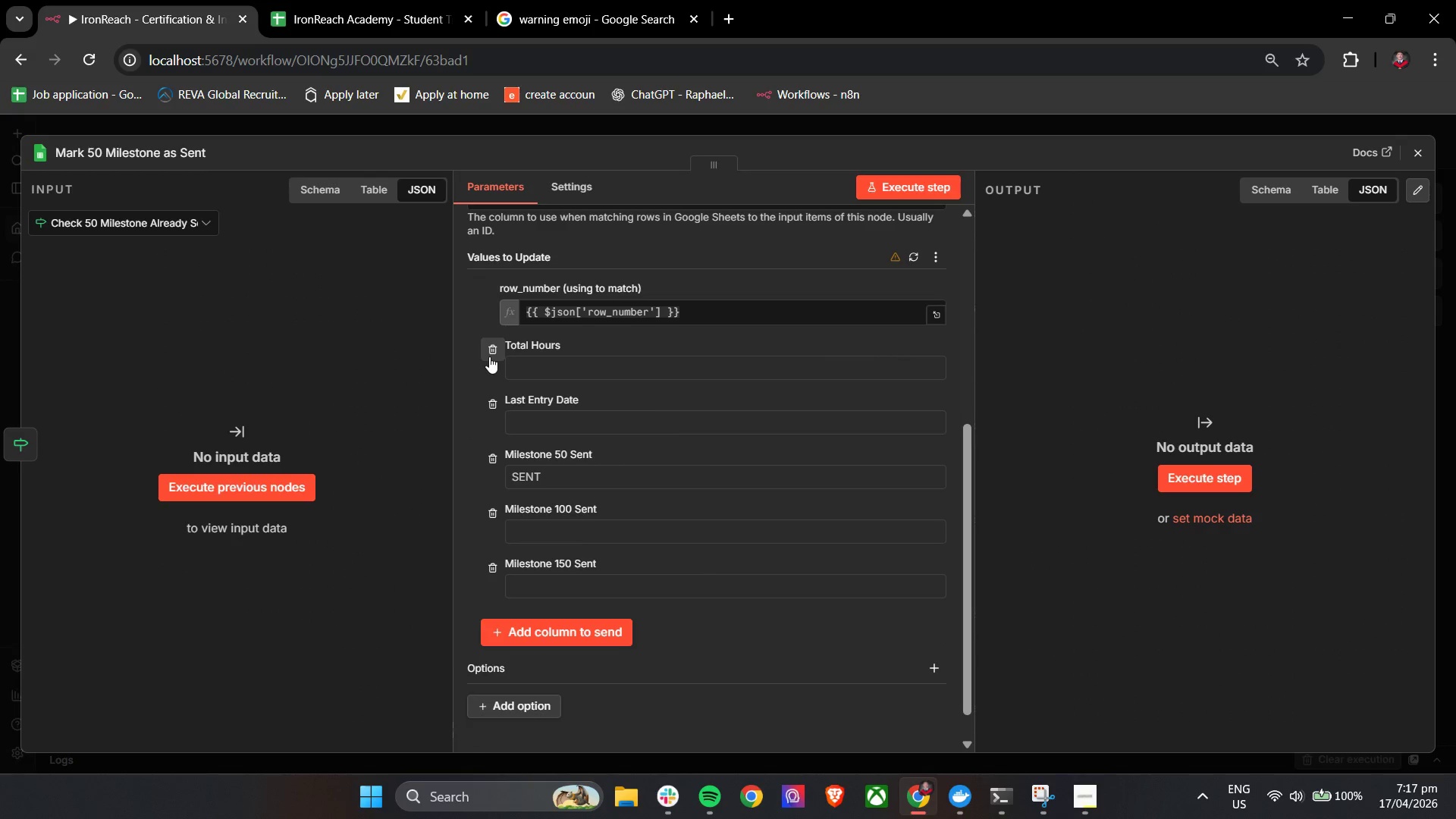 
triple_click([489, 356])
 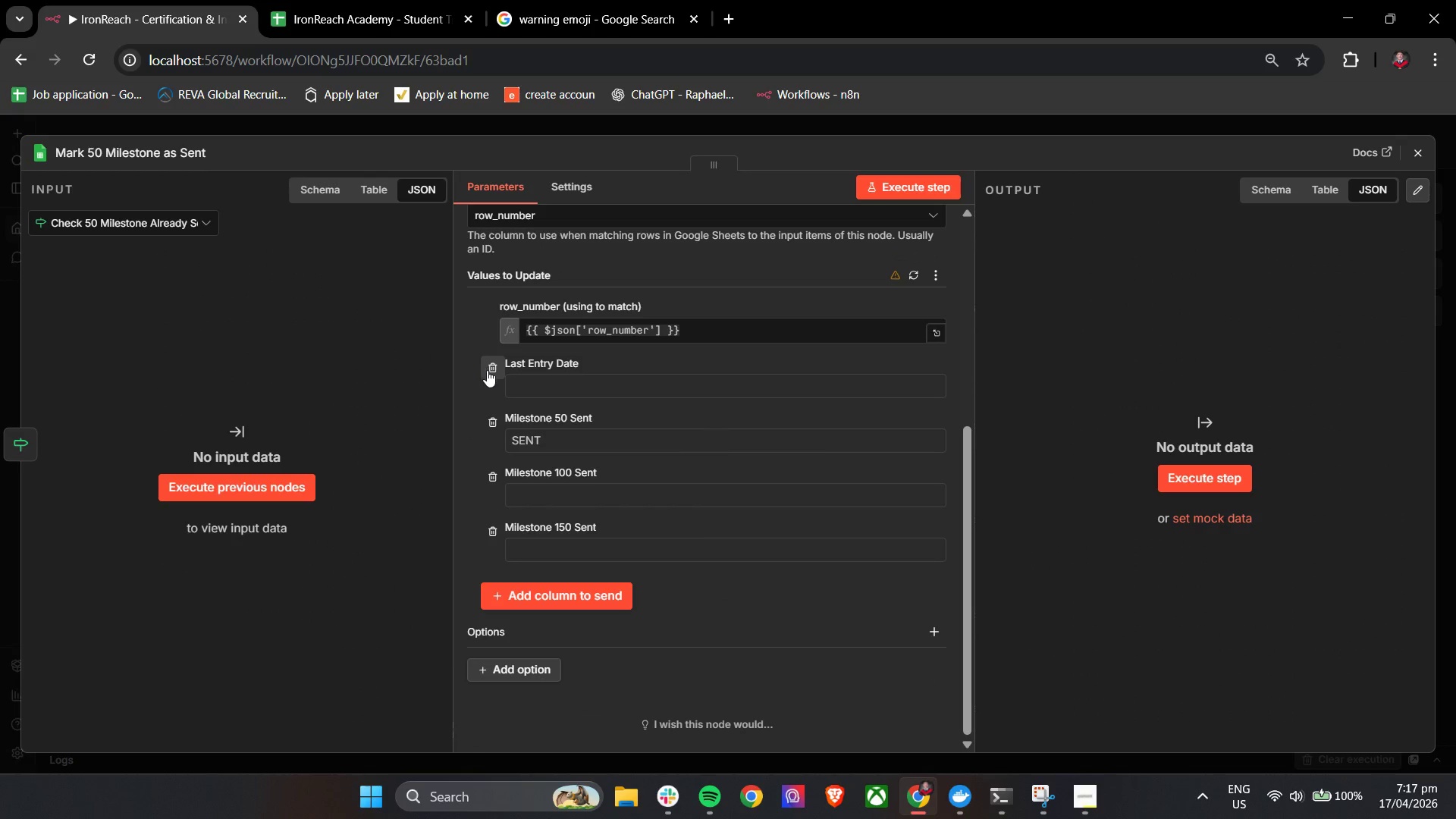 
left_click([487, 370])
 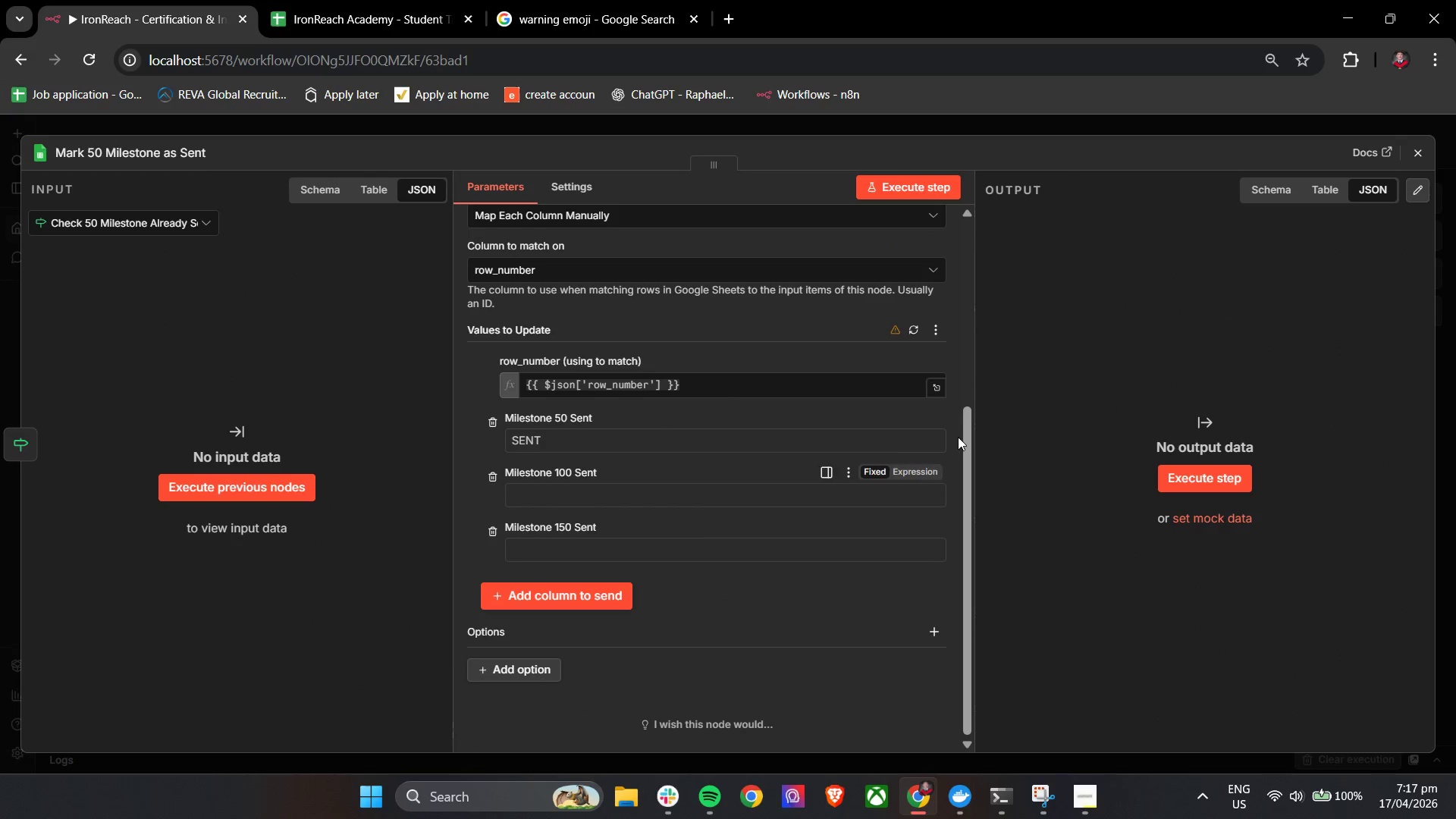 
left_click([921, 416])
 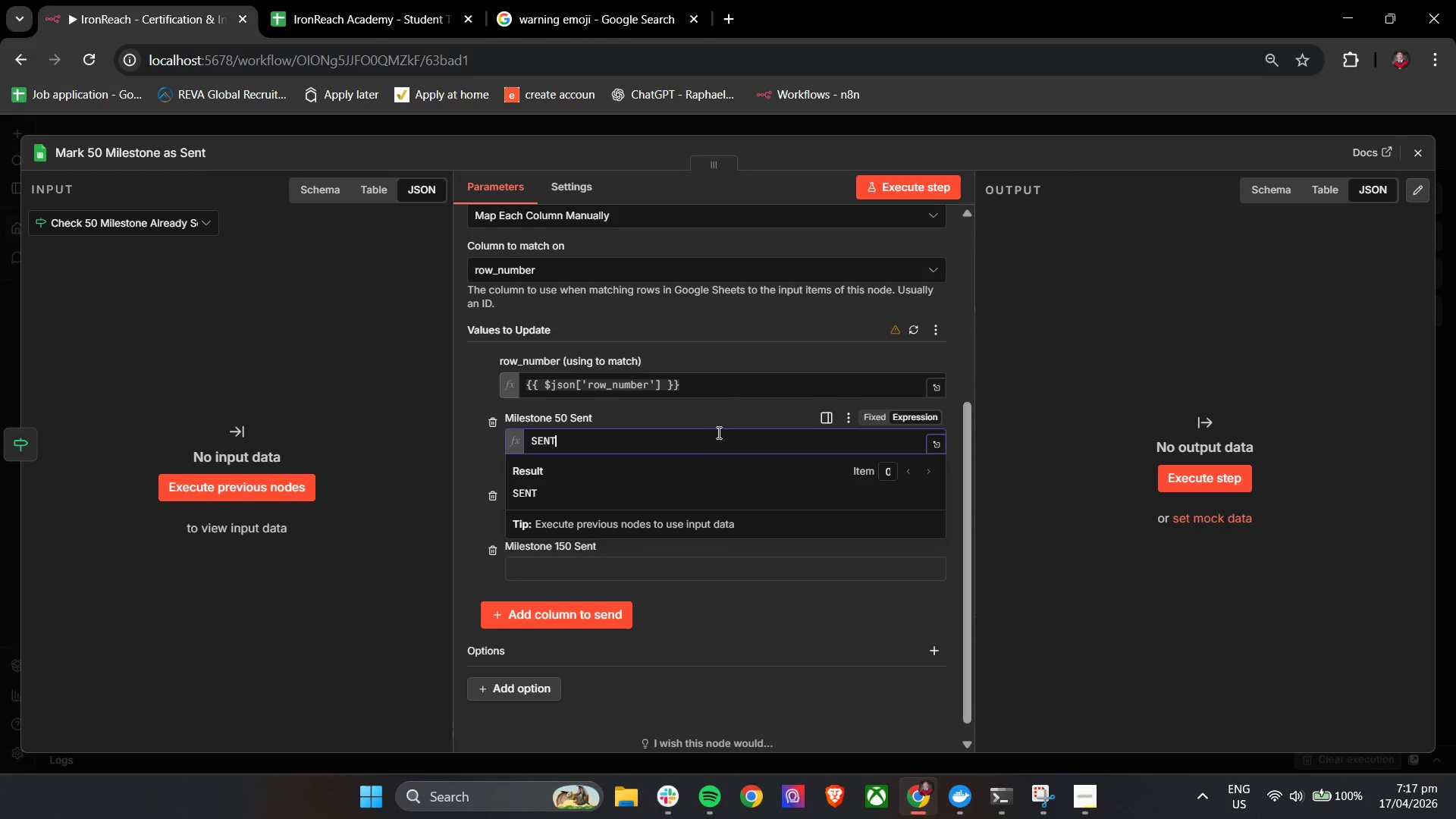 
left_click([702, 442])
 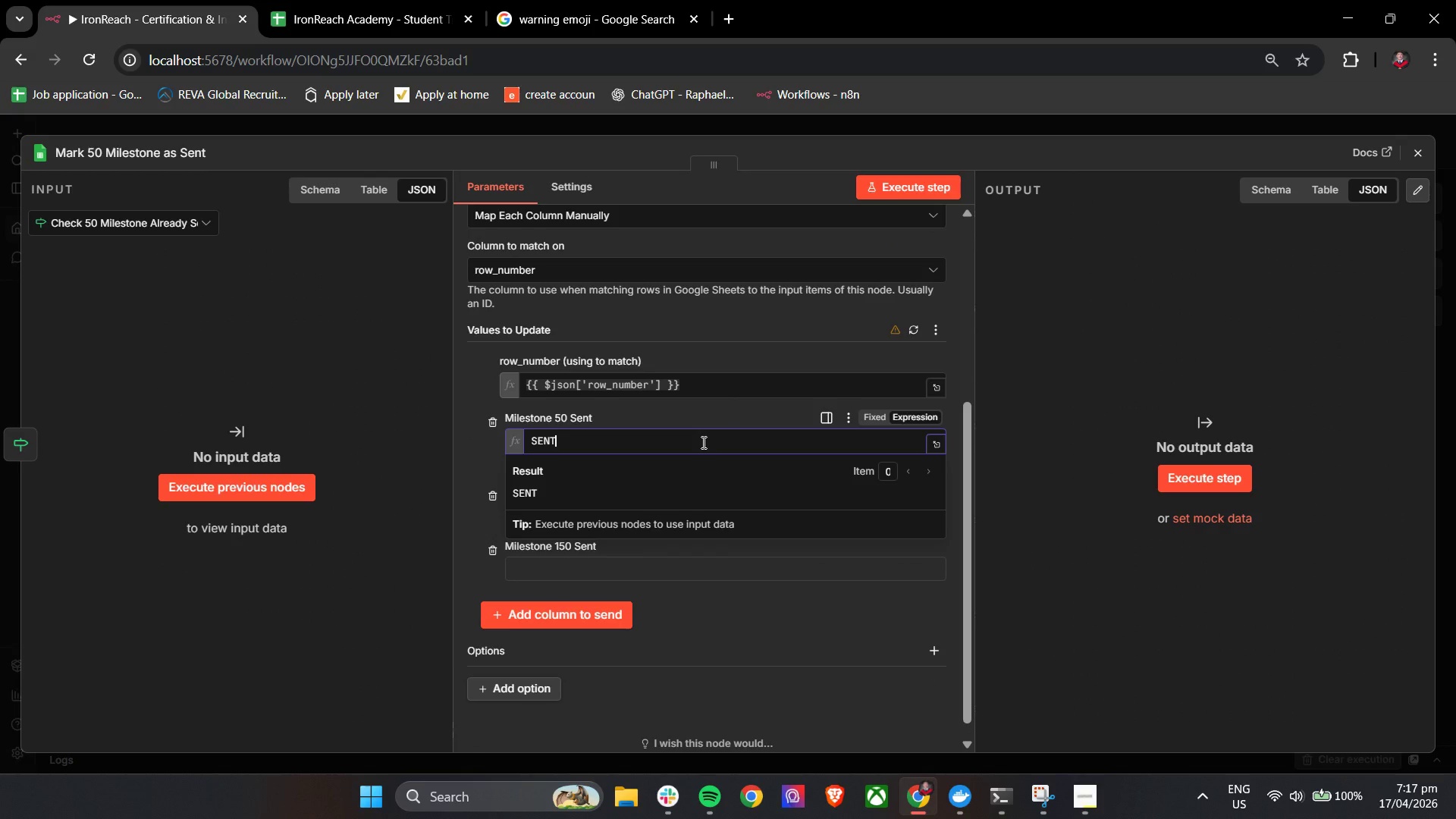 
key(Control+A)
 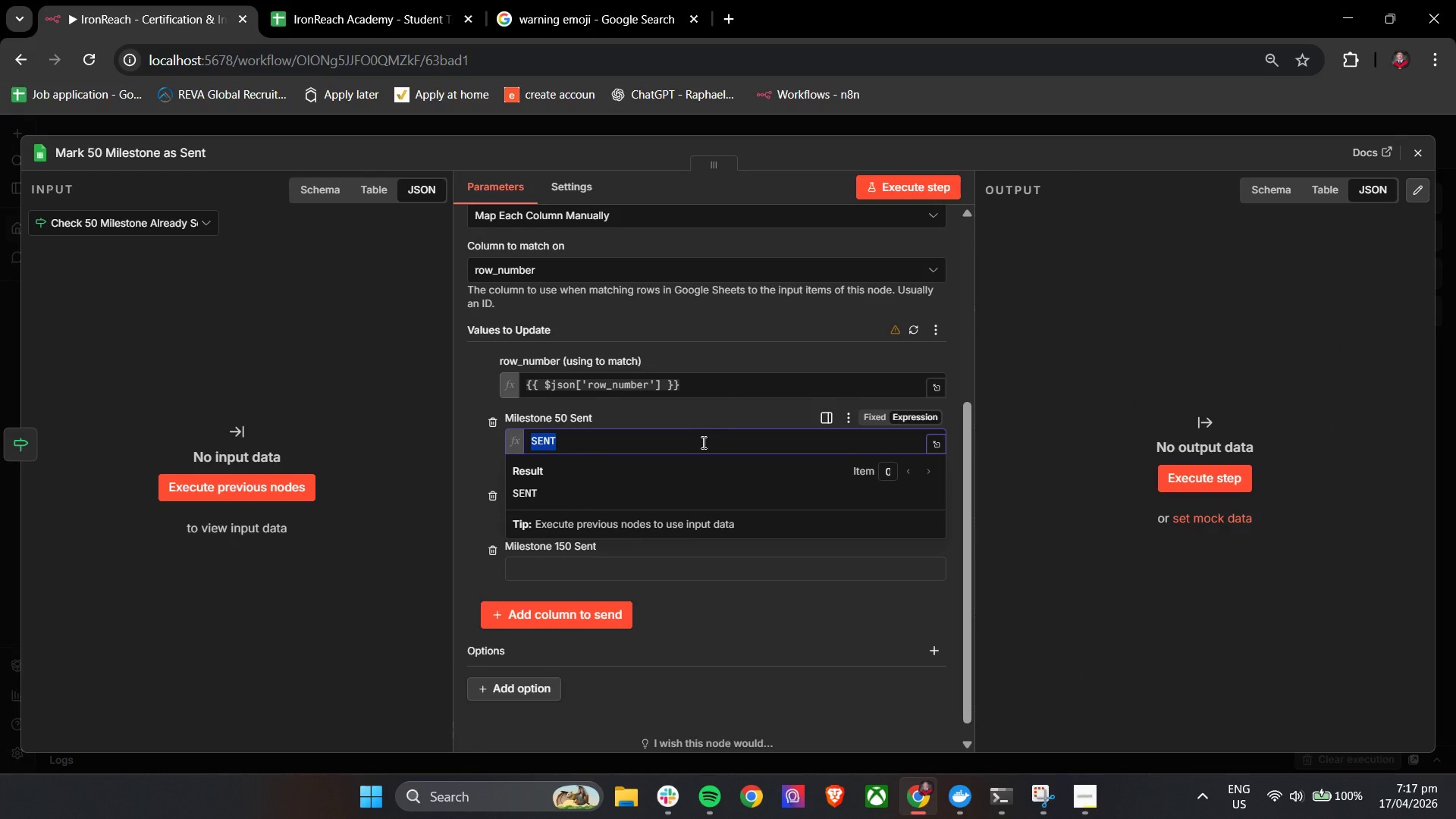 
key(Control+V)
 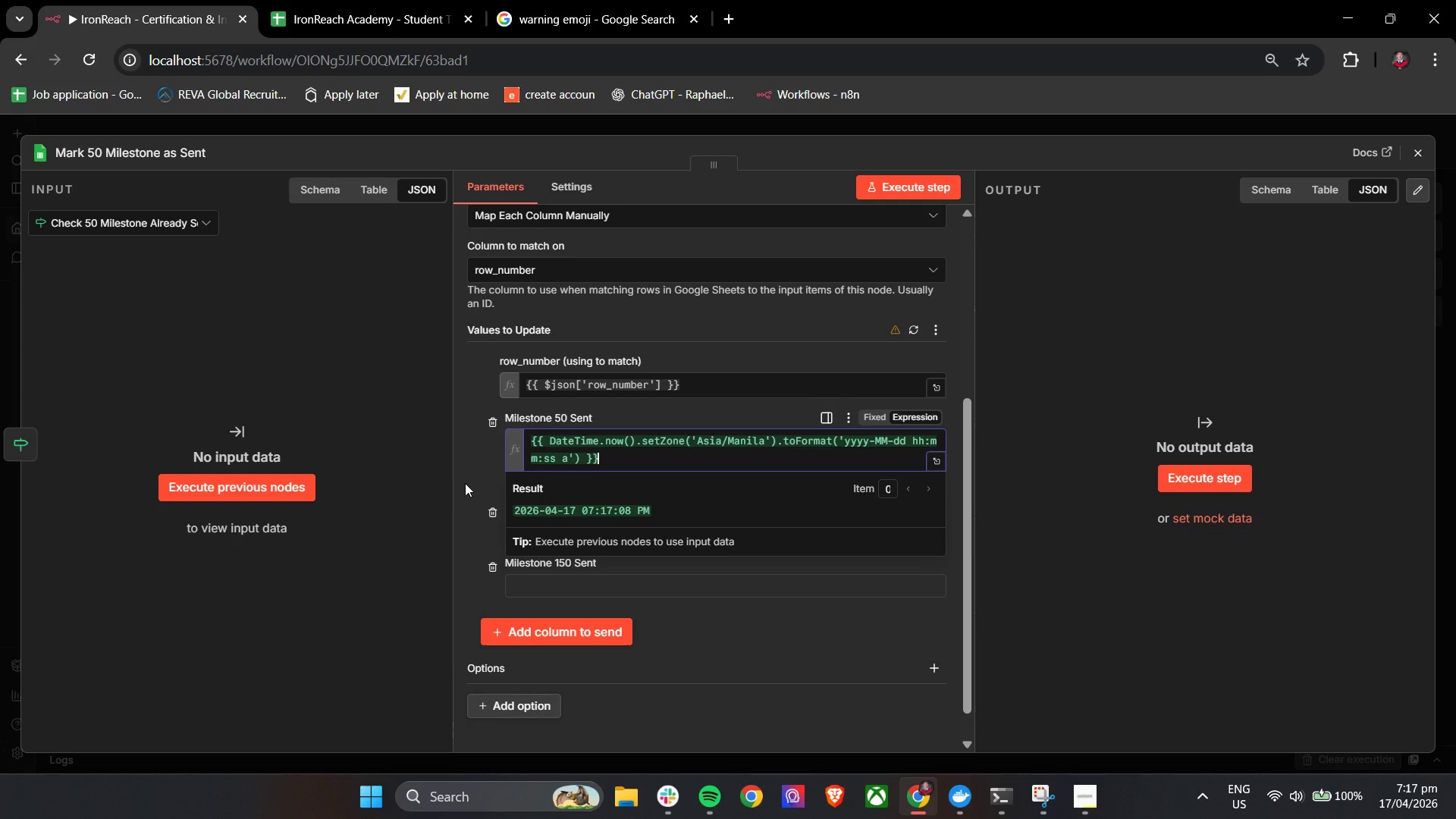 
left_click([469, 477])
 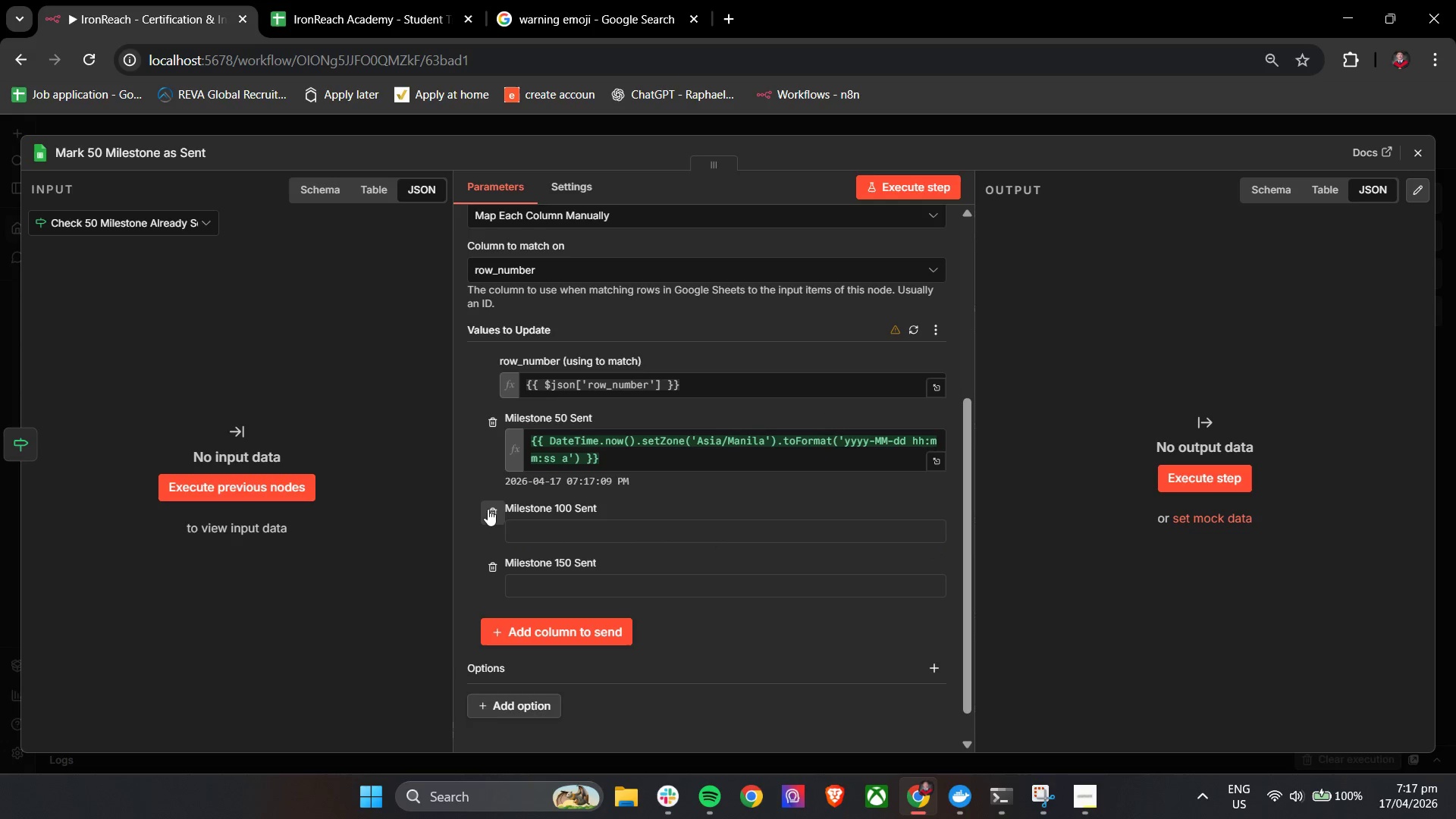 
left_click([492, 513])
 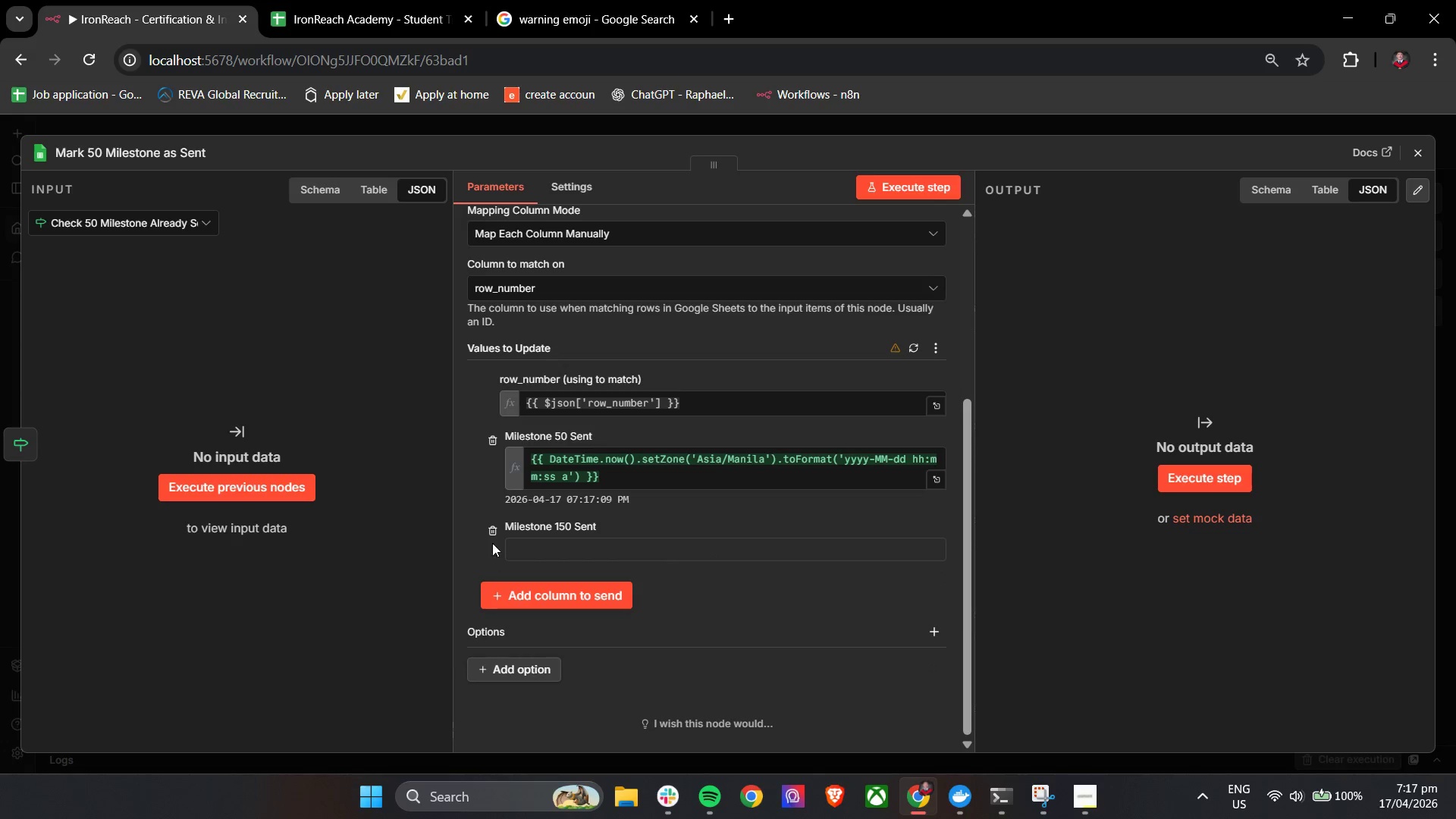 
left_click([490, 539])
 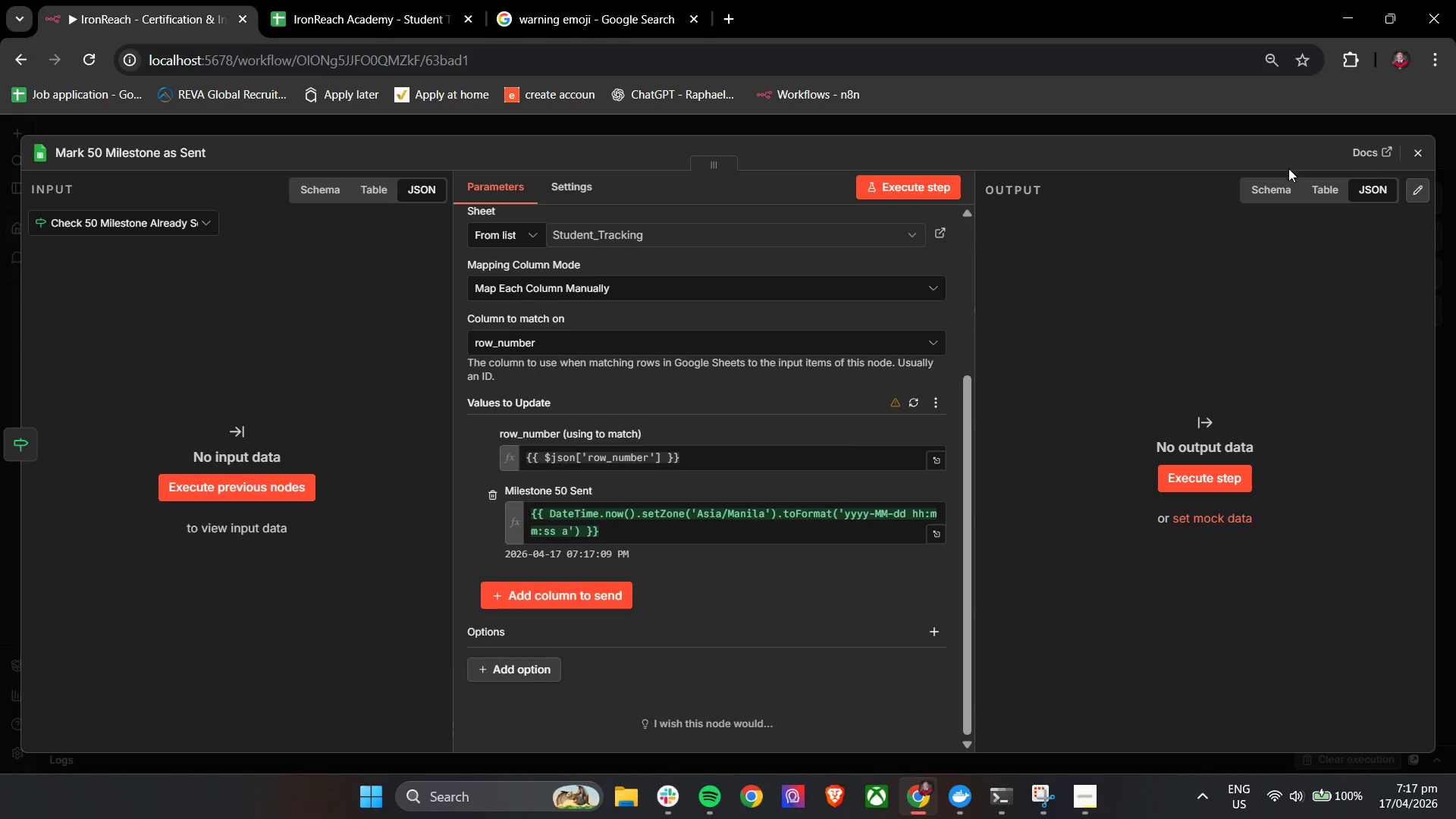 
left_click([1415, 157])
 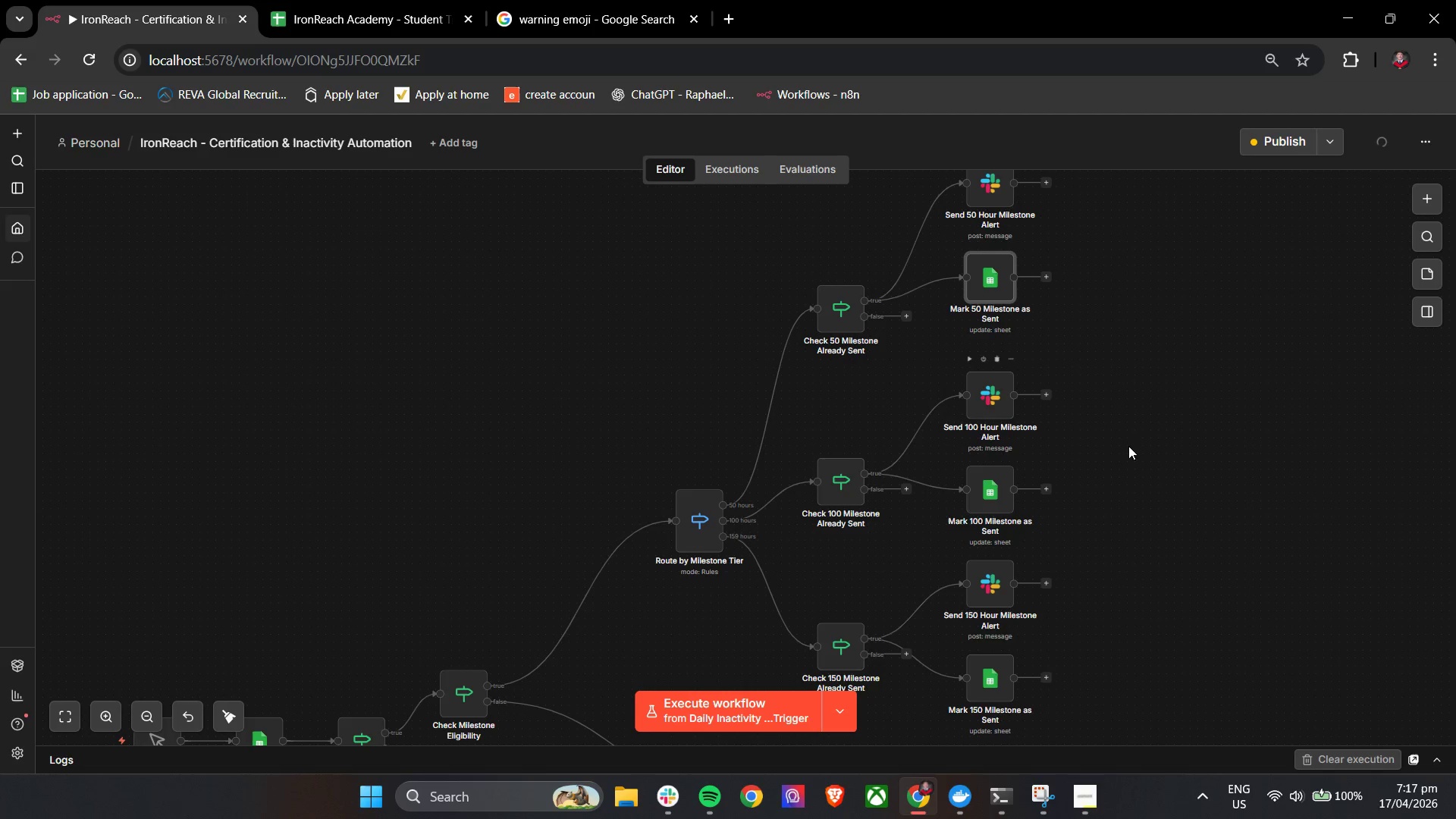 
hold_key(key=ControlLeft, duration=0.95)
scroll: coordinate [1146, 450], scroll_direction: down, amount: 1.0
 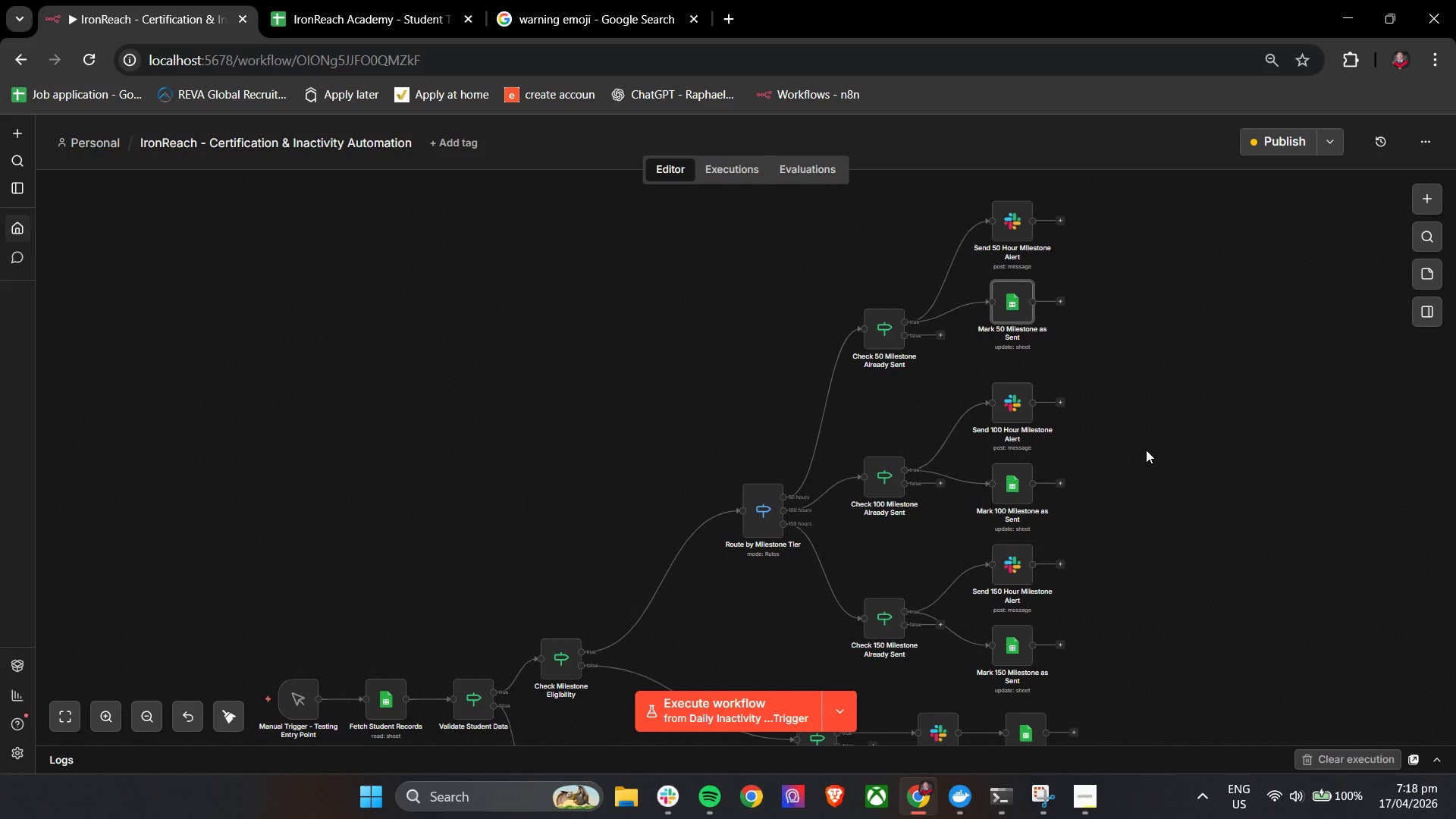 